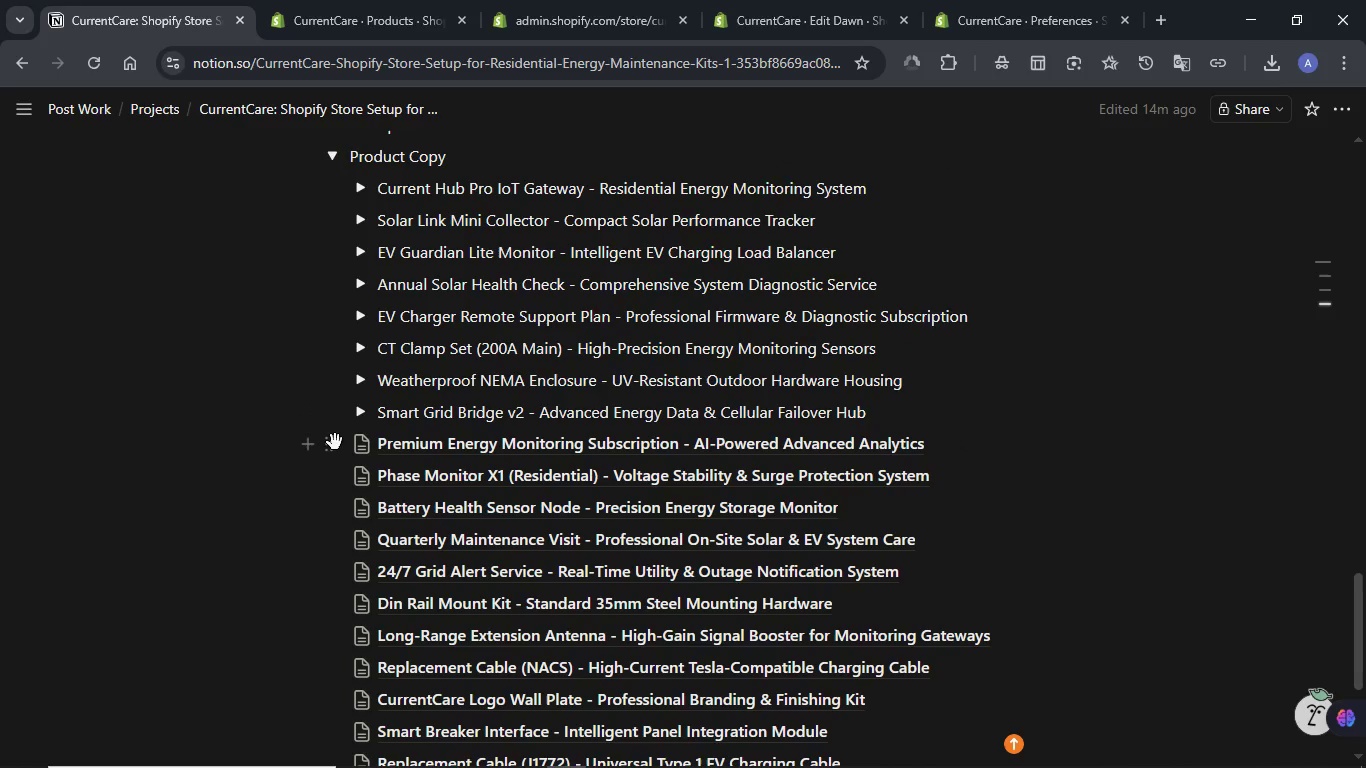 
left_click([330, 448])
 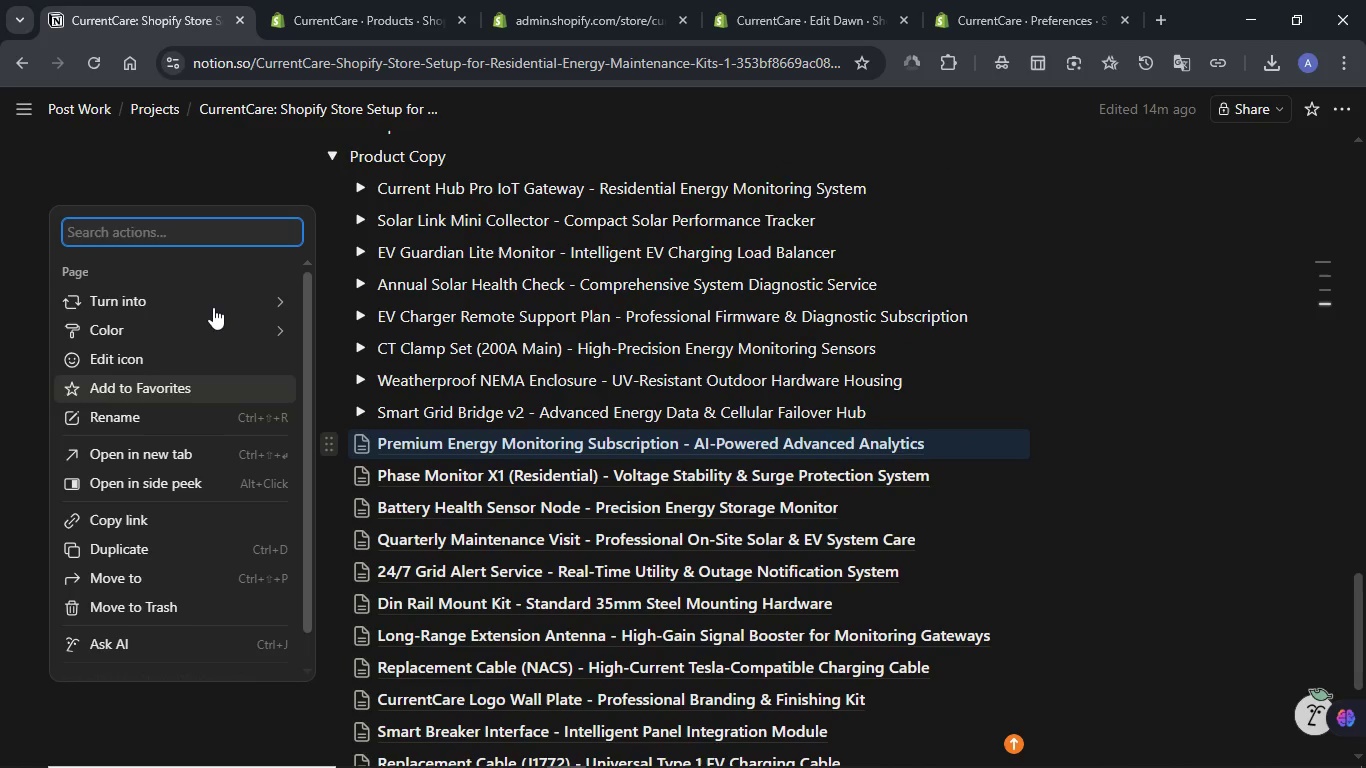 
mouse_move([230, 297])
 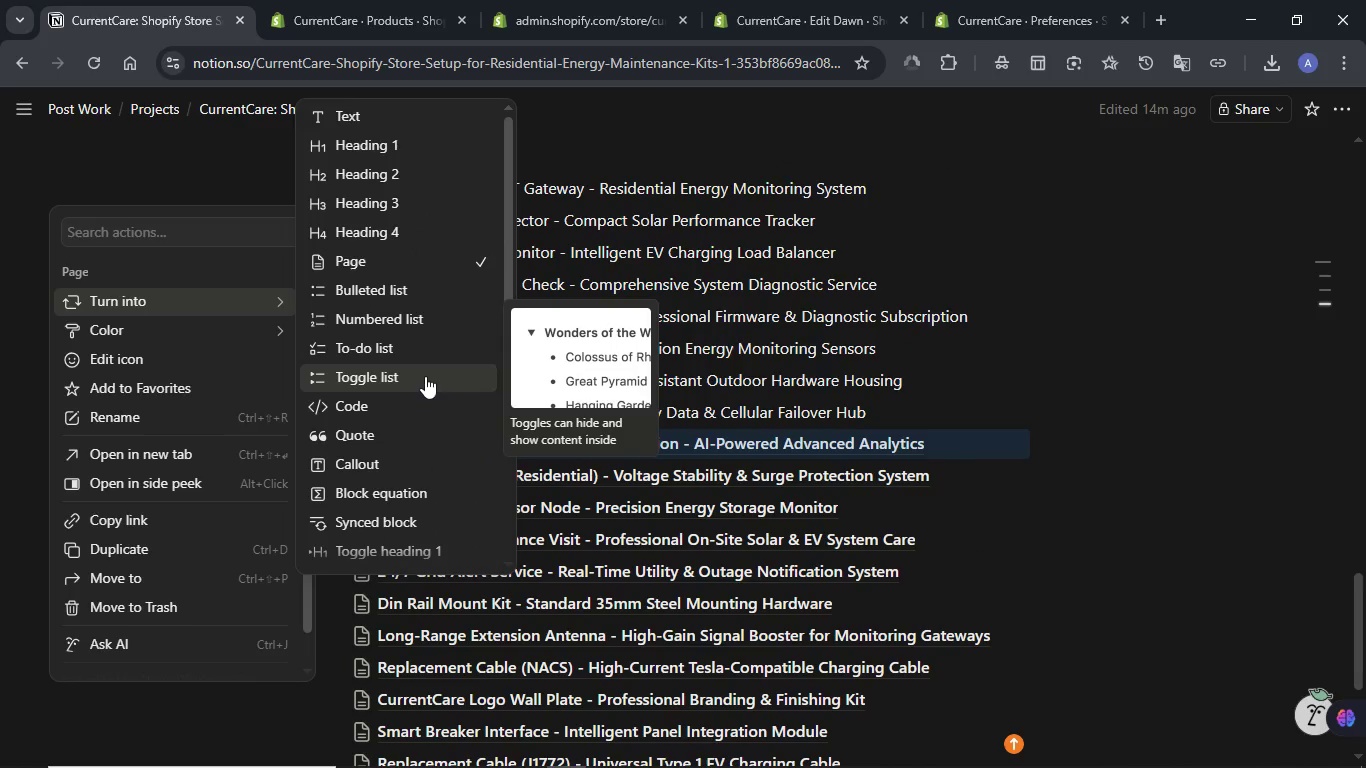 
left_click([425, 376])
 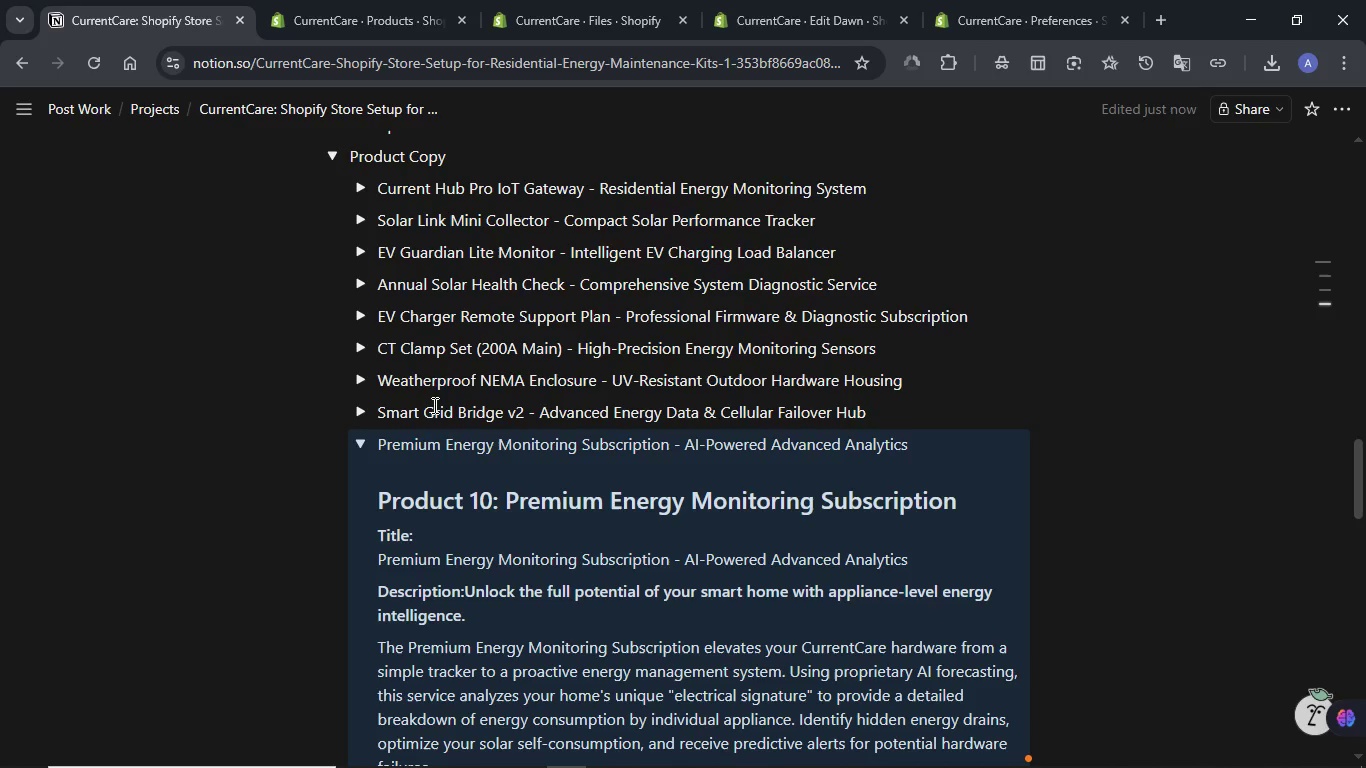 
left_click([550, 505])
 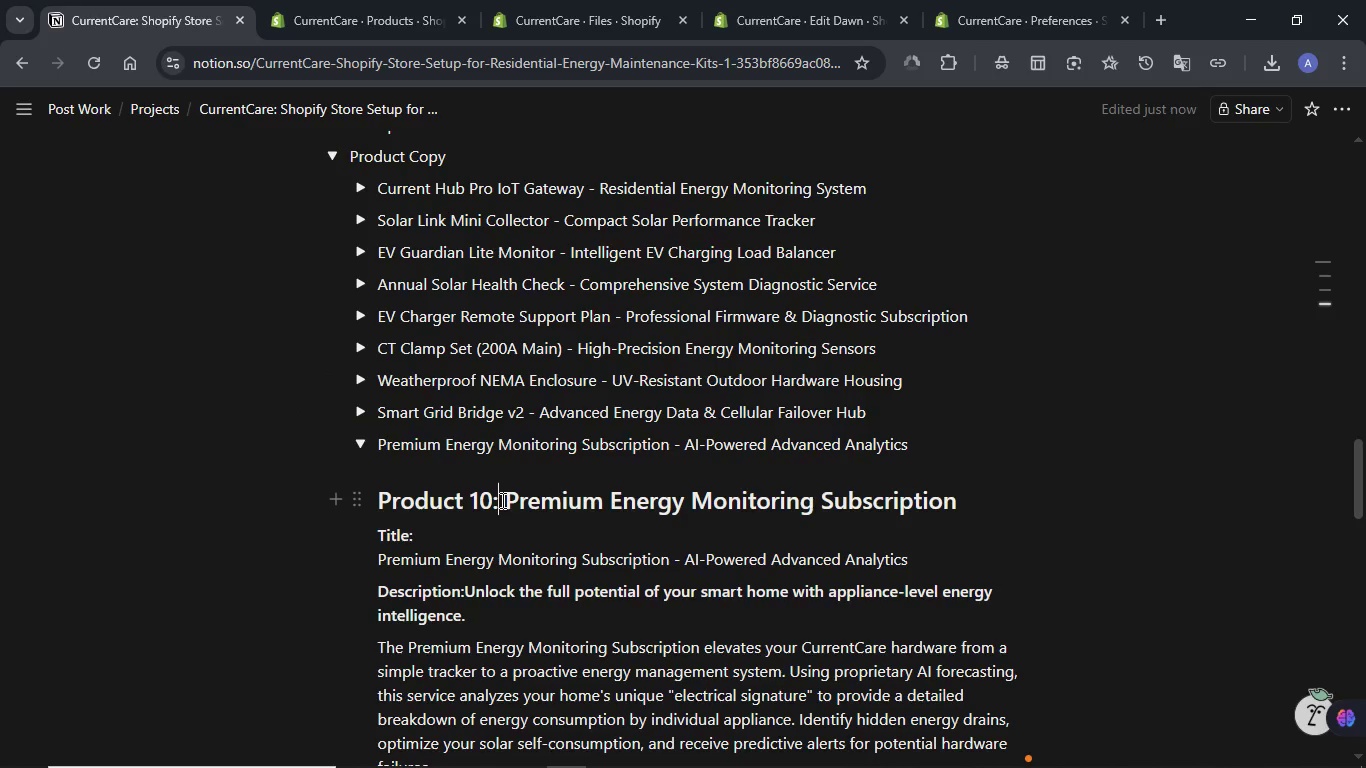 
left_click_drag(start_coordinate=[501, 500], to_coordinate=[1015, 508])
 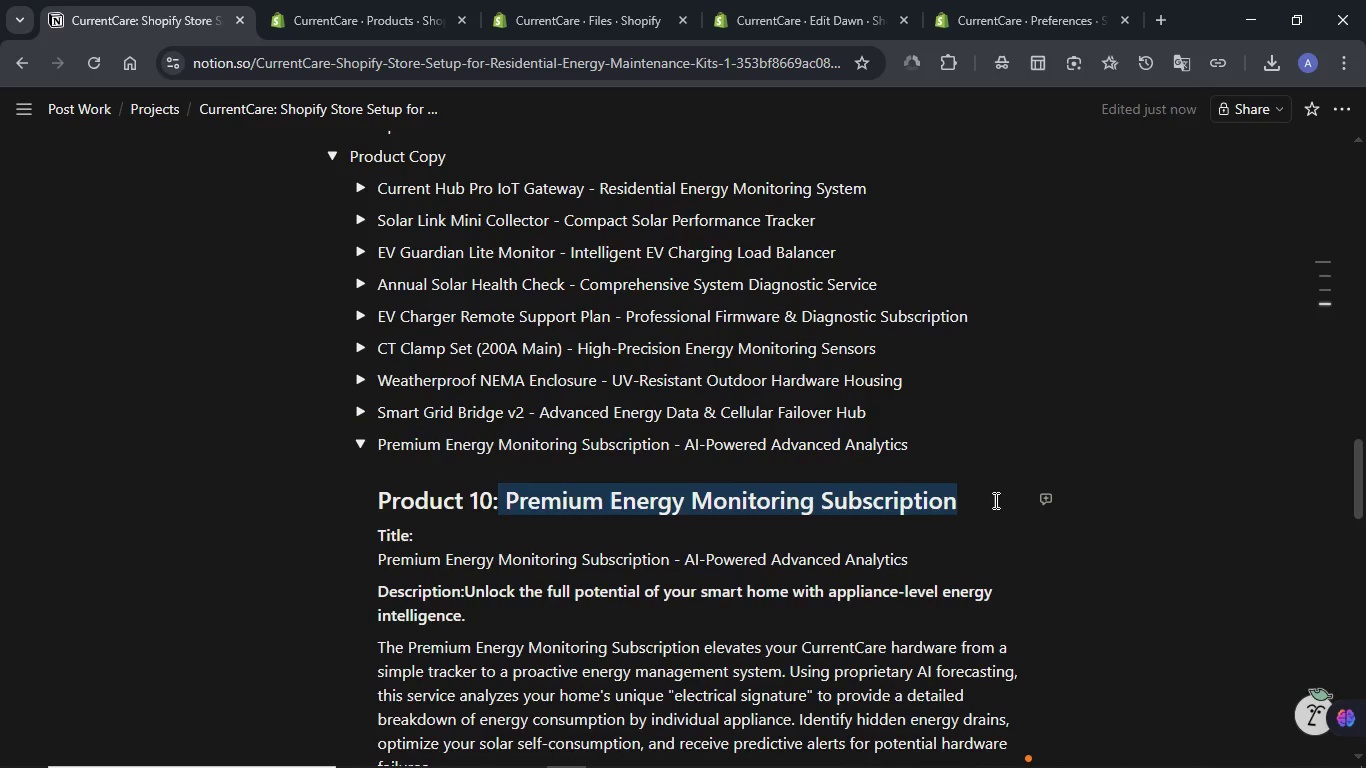 
key(Control+C)
 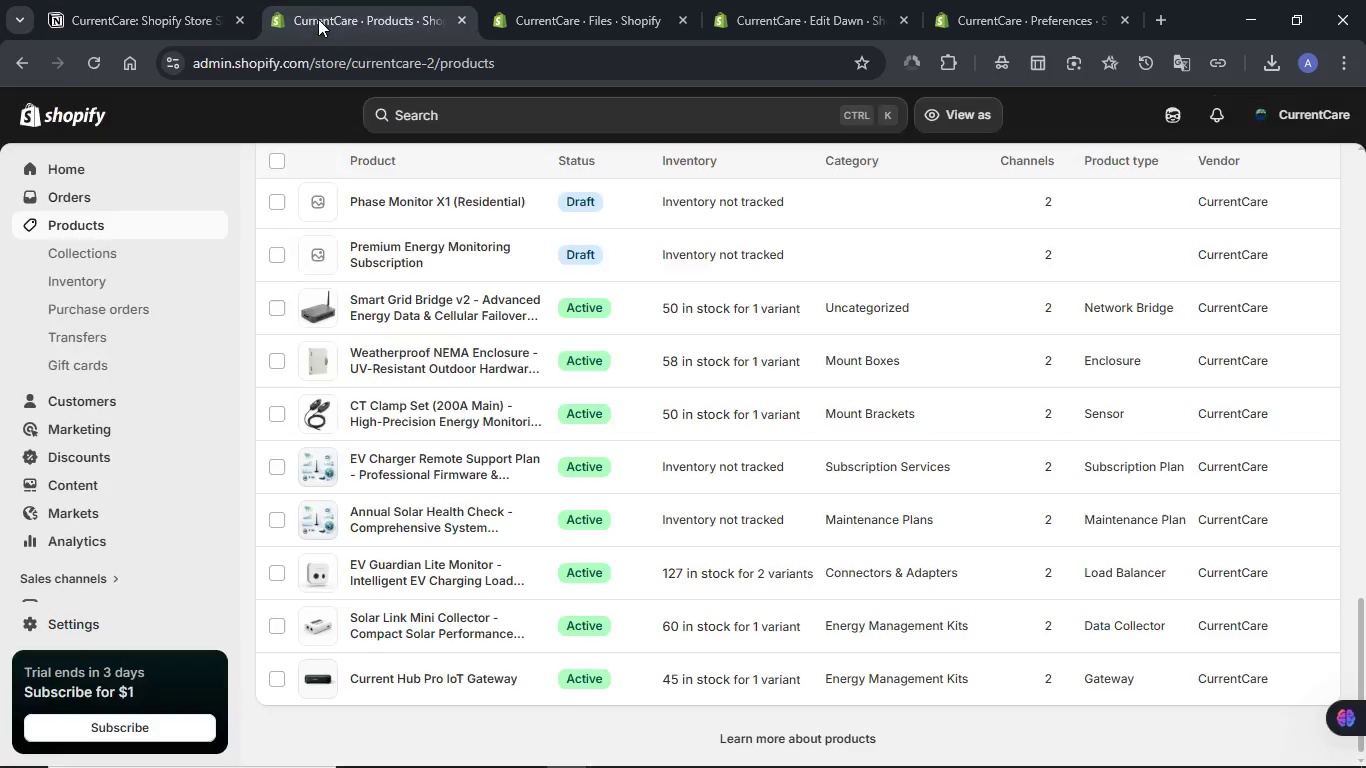 
left_click([318, 19])
 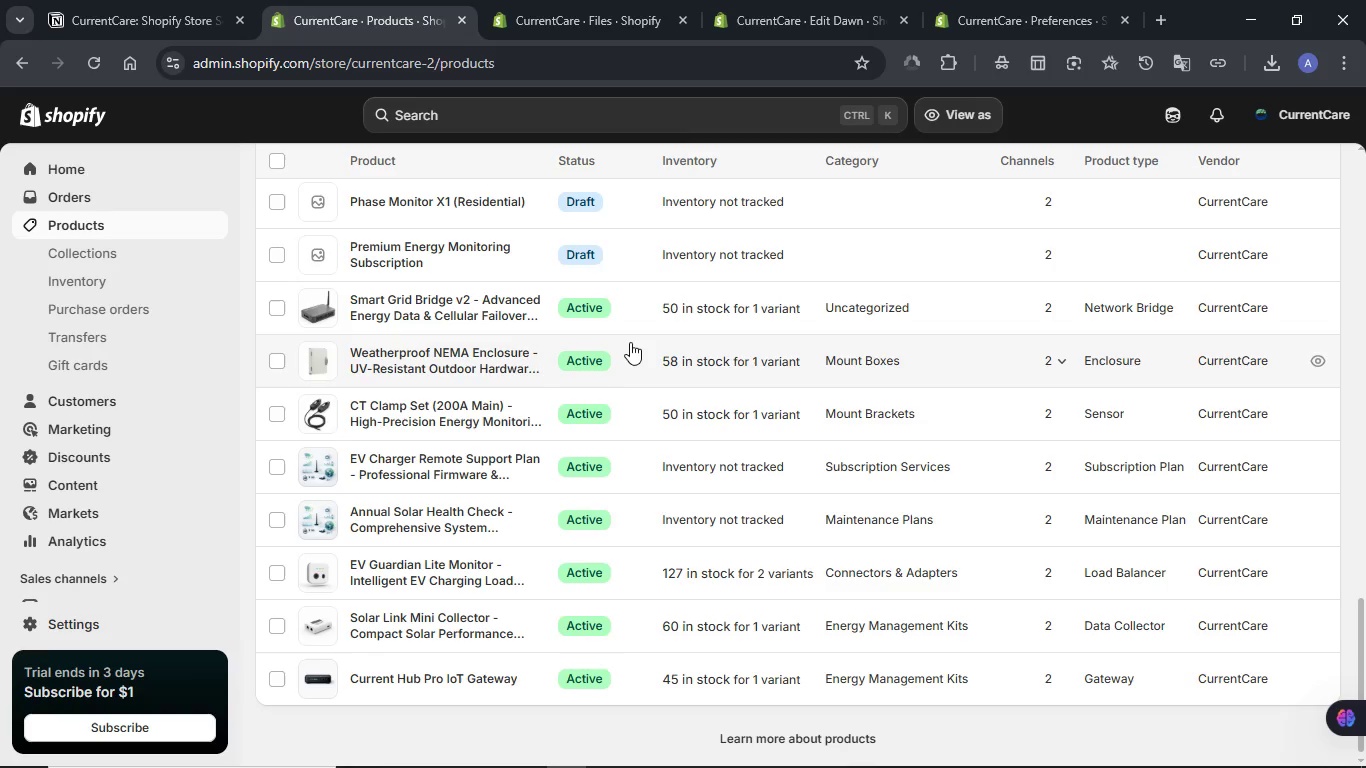 
key(Control+F)
 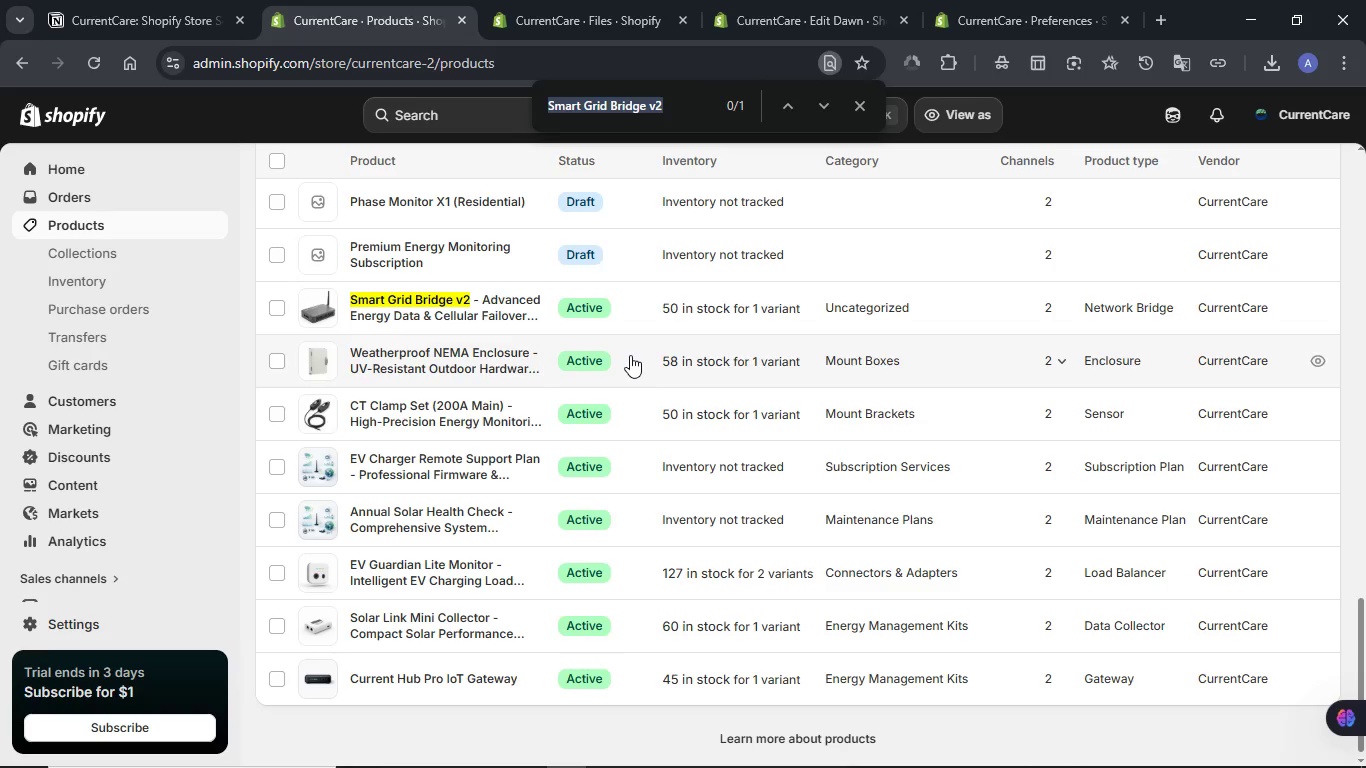 
key(Control+V)
 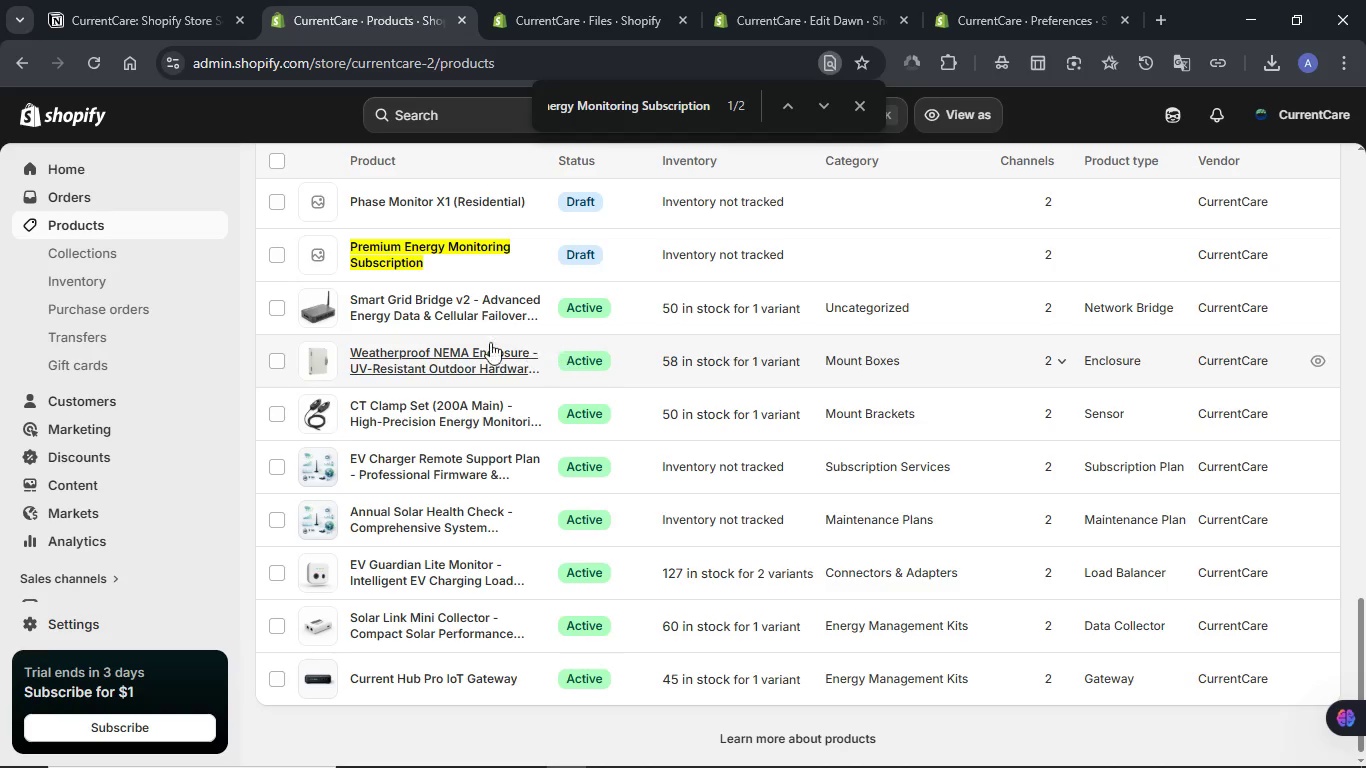 
scroll: coordinate [468, 338], scroll_direction: up, amount: 2.0
 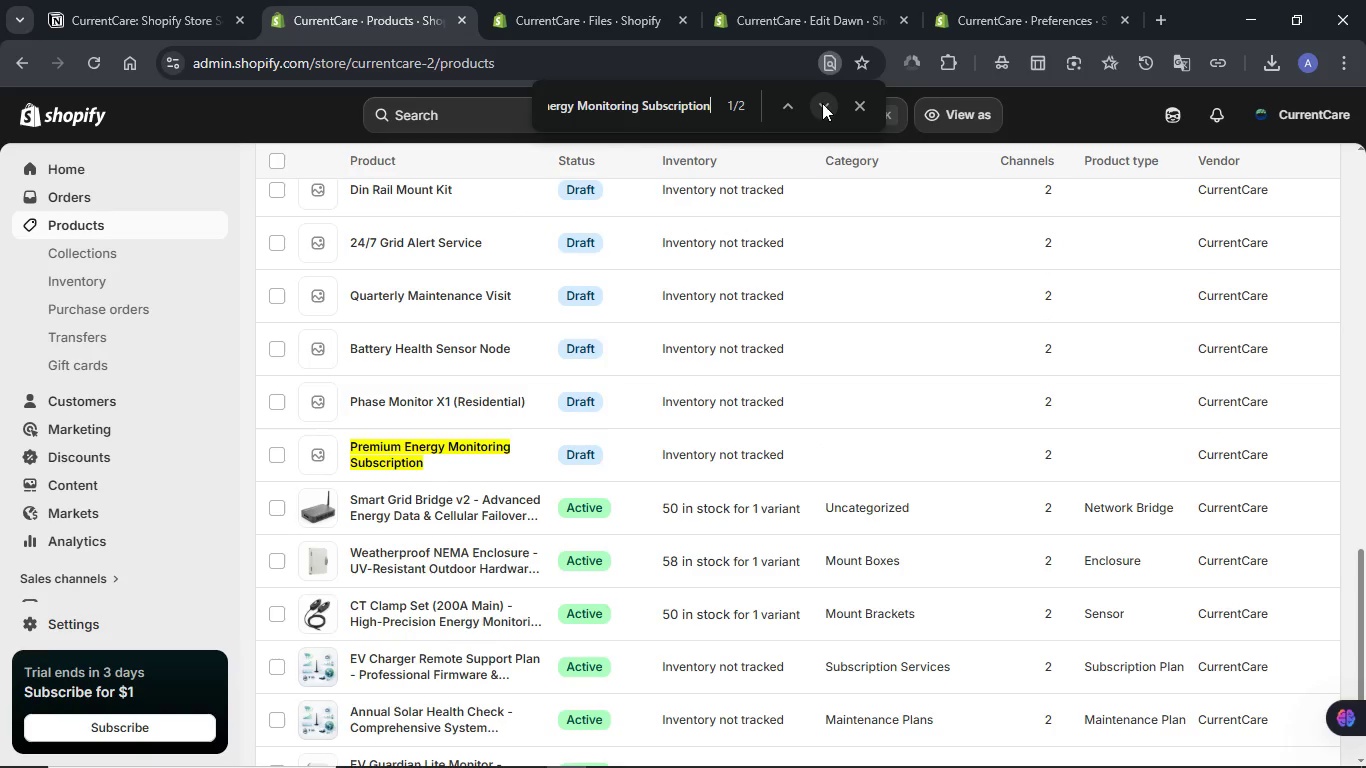 
left_click([822, 103])
 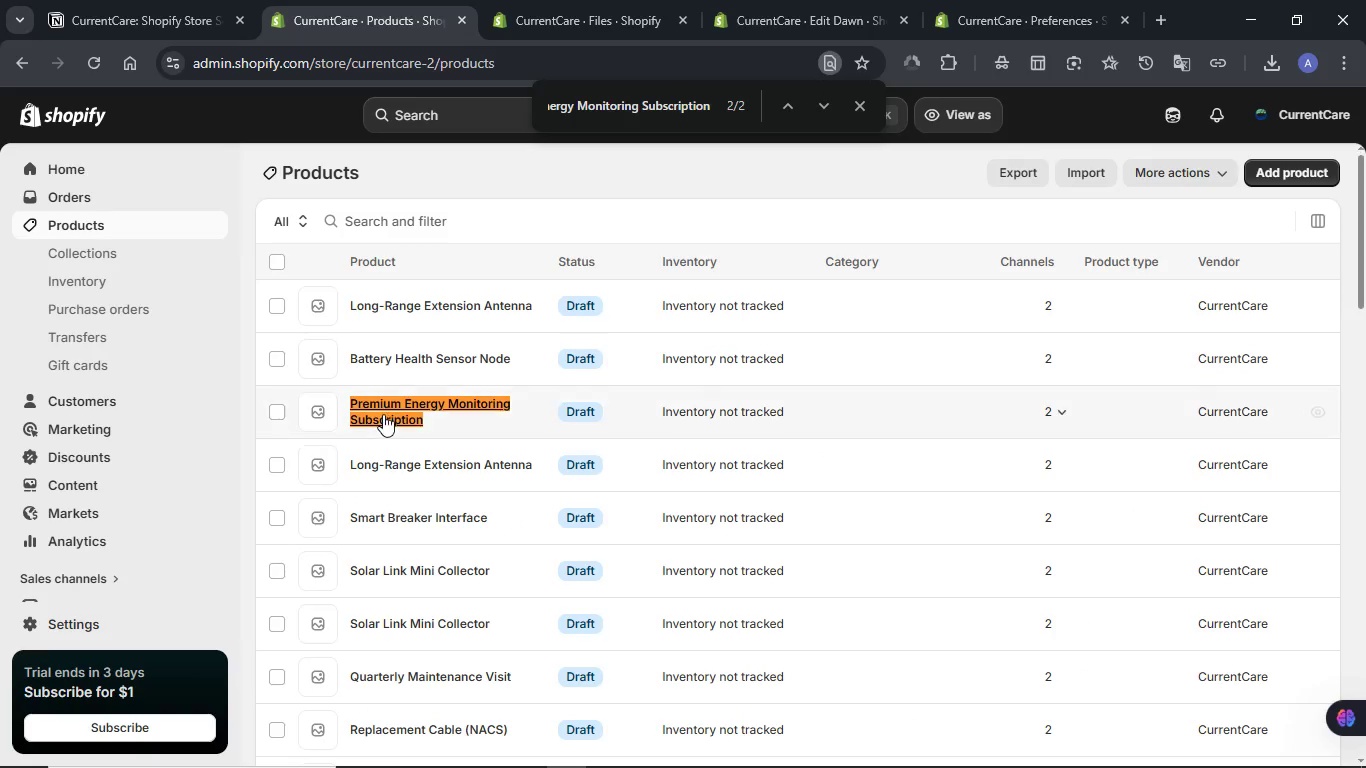 
right_click([385, 413])
 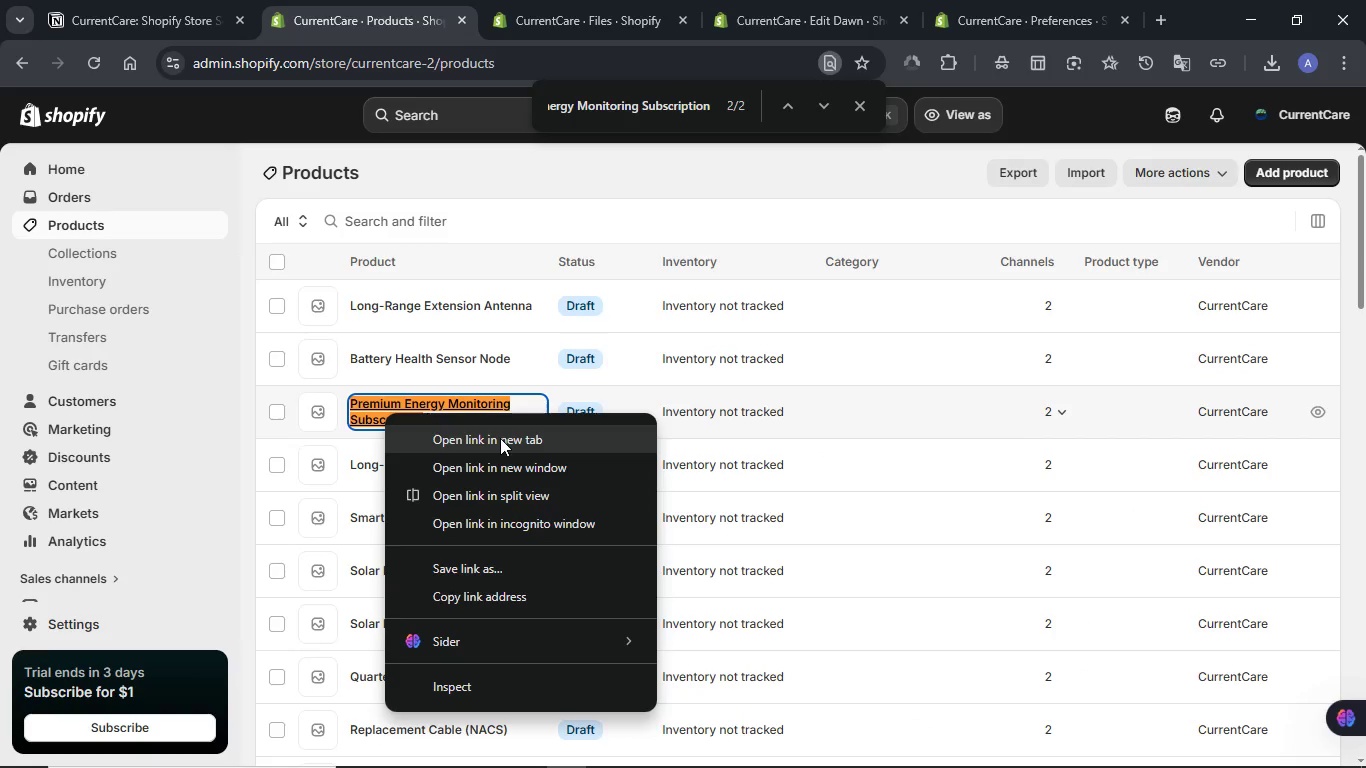 
left_click([500, 438])
 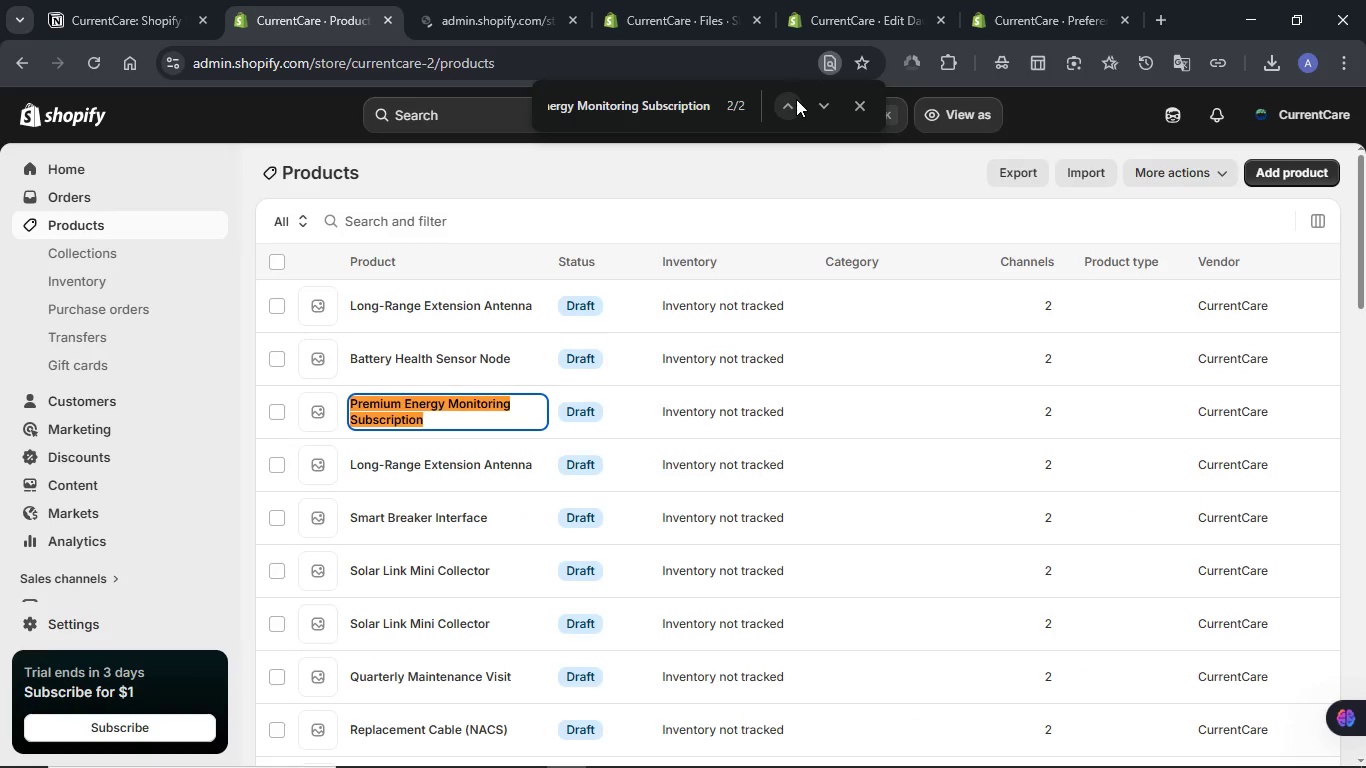 
left_click([796, 99])
 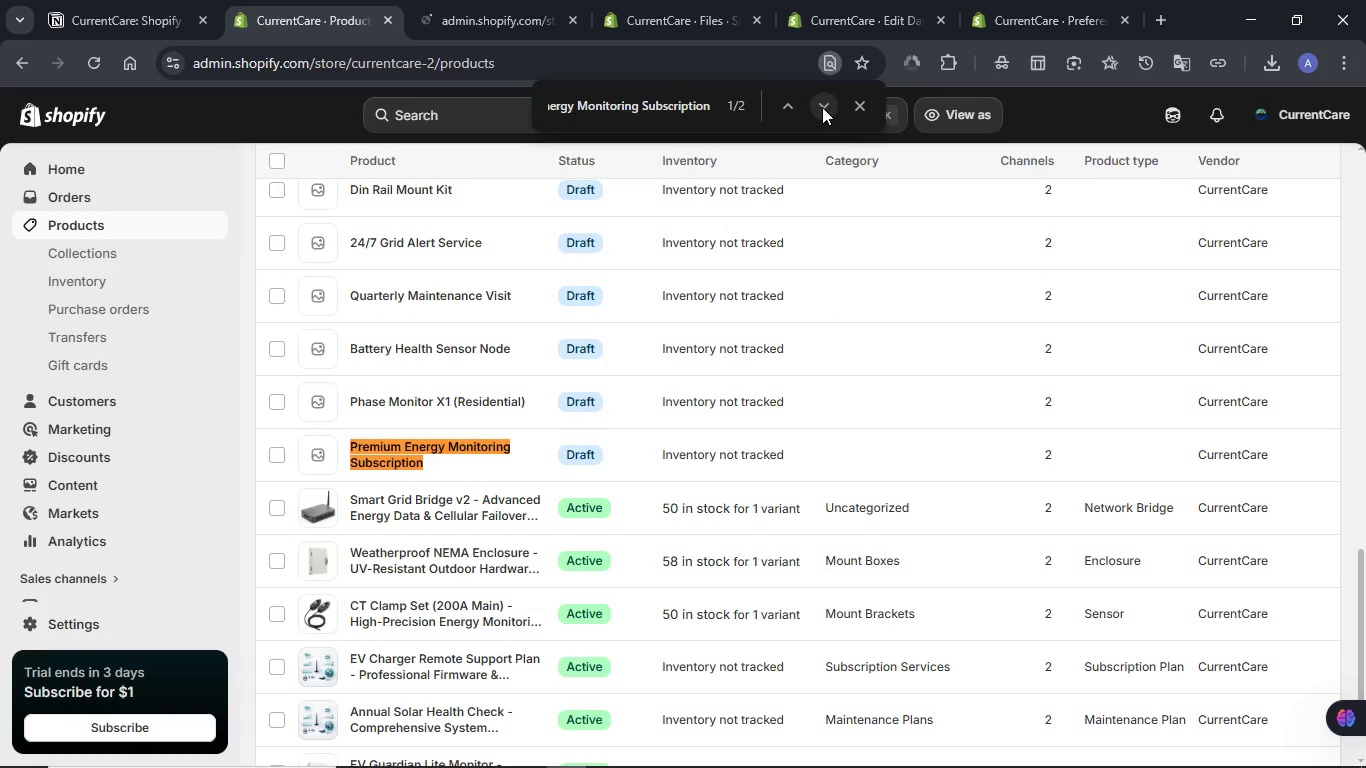 
left_click([822, 107])
 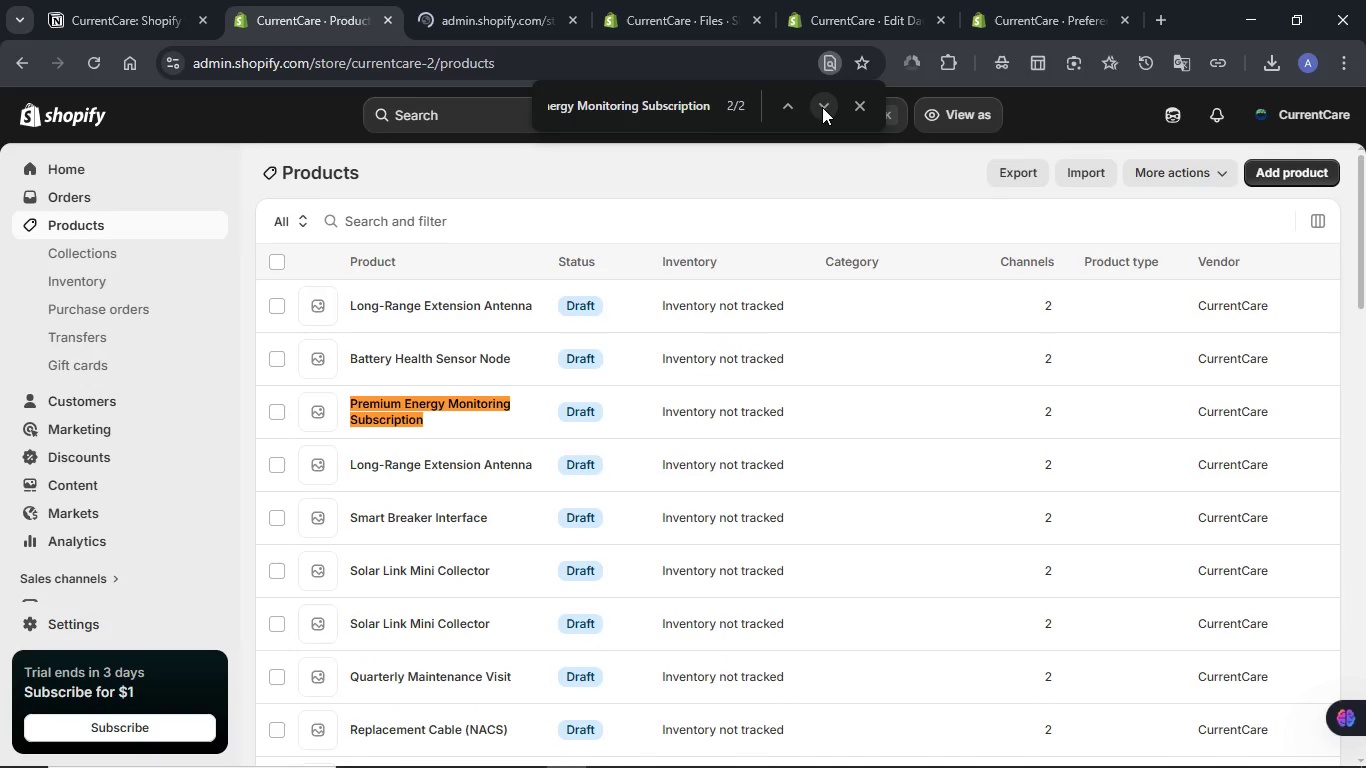 
left_click([822, 107])
 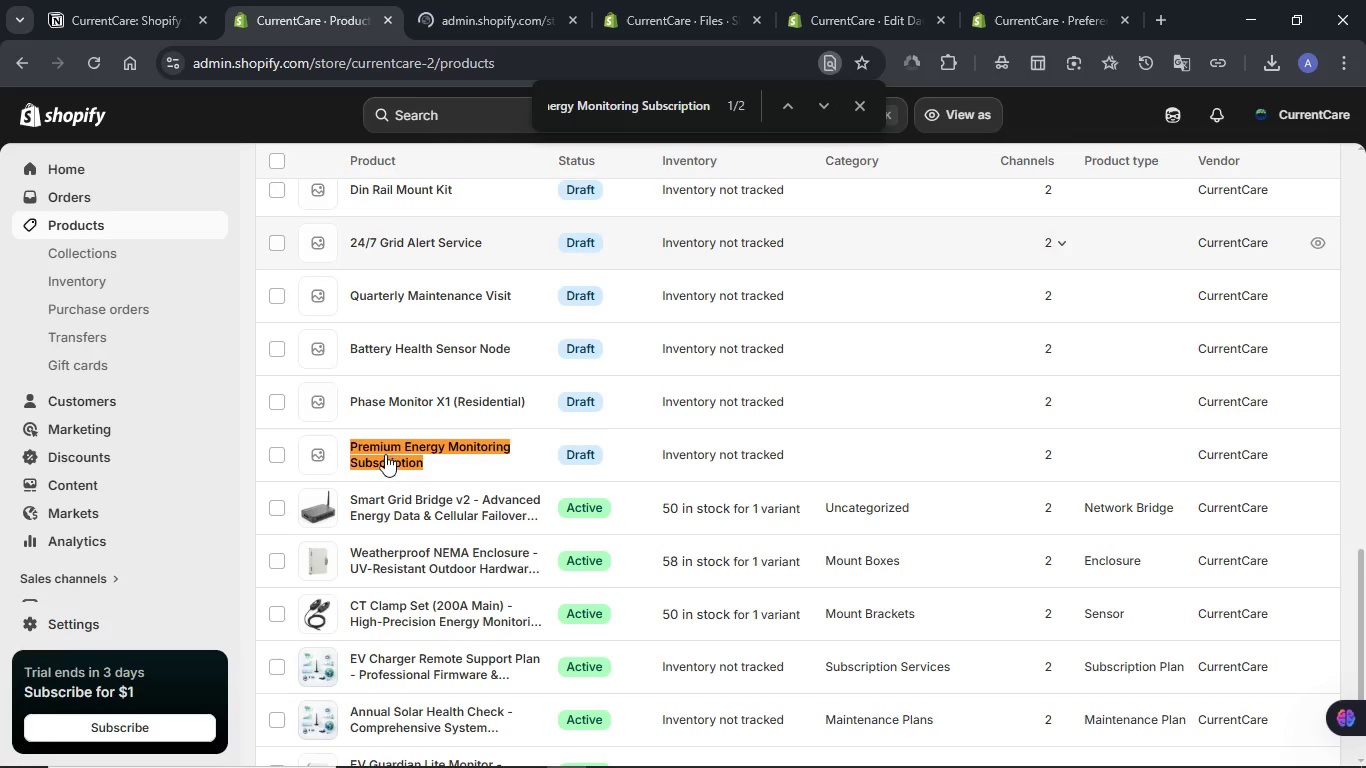 
left_click([385, 454])
 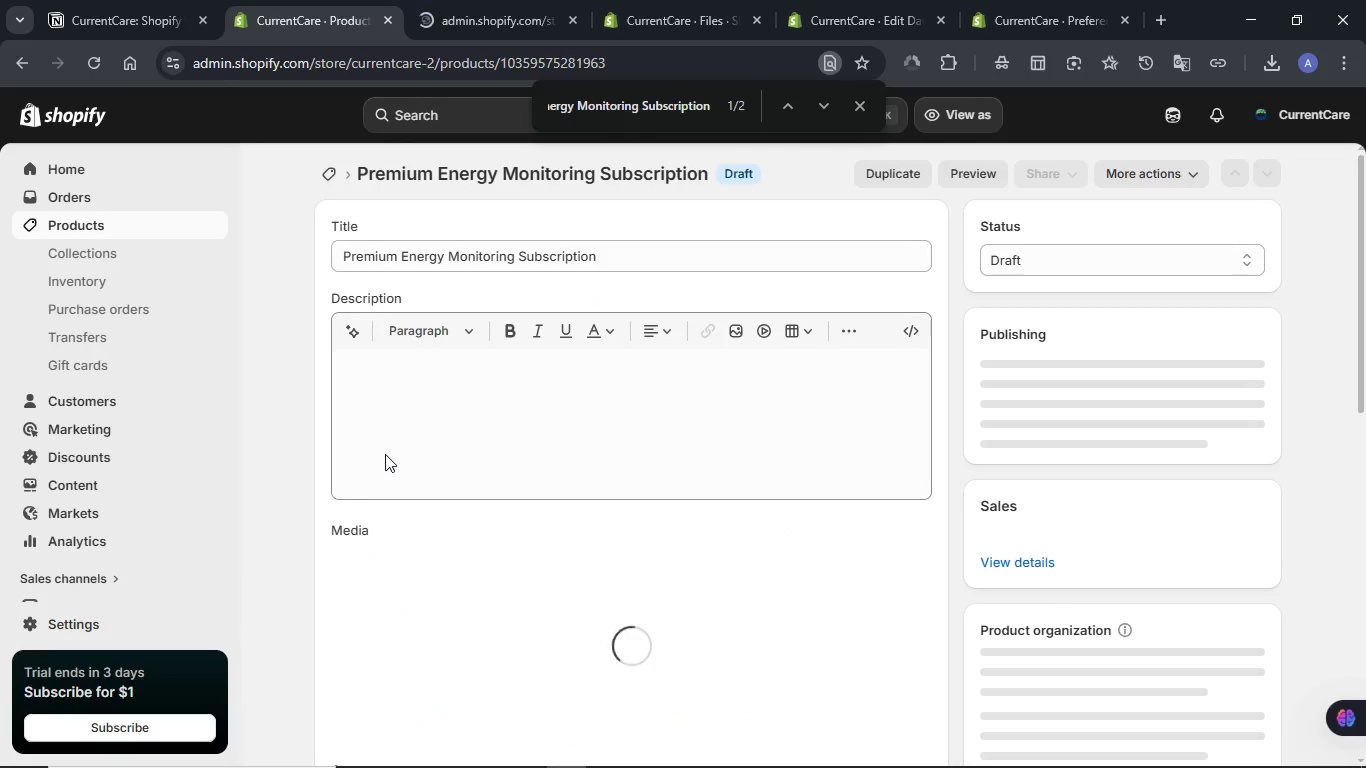 
wait(17.95)
 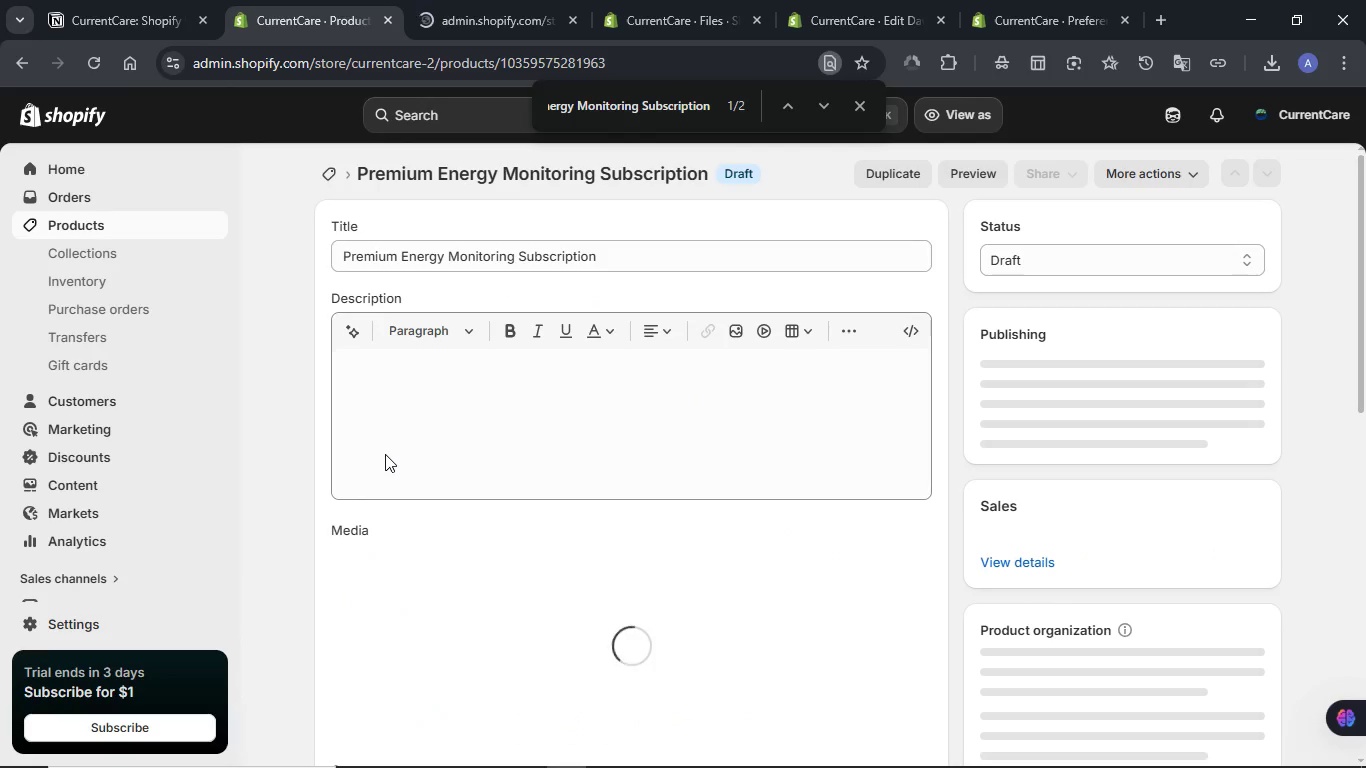 
left_click([865, 106])
 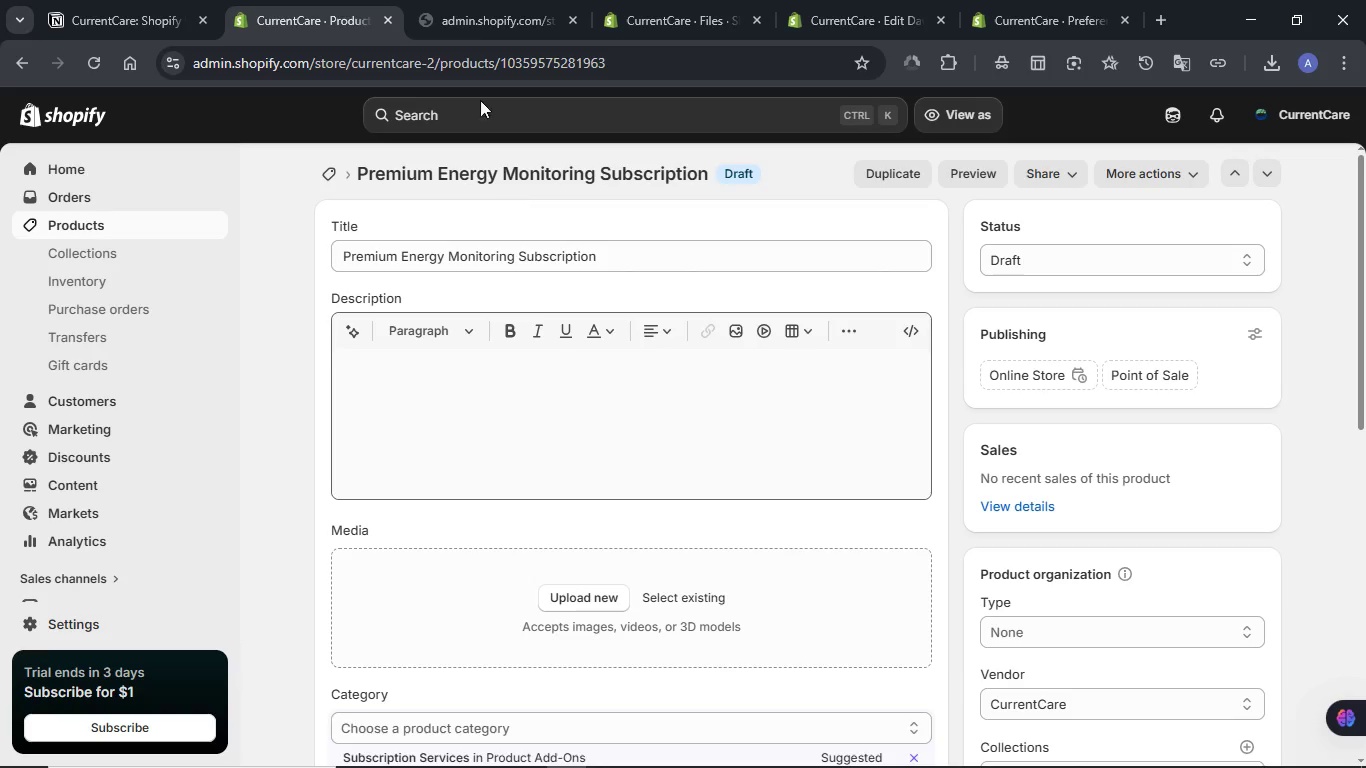 
left_click([470, 0])
 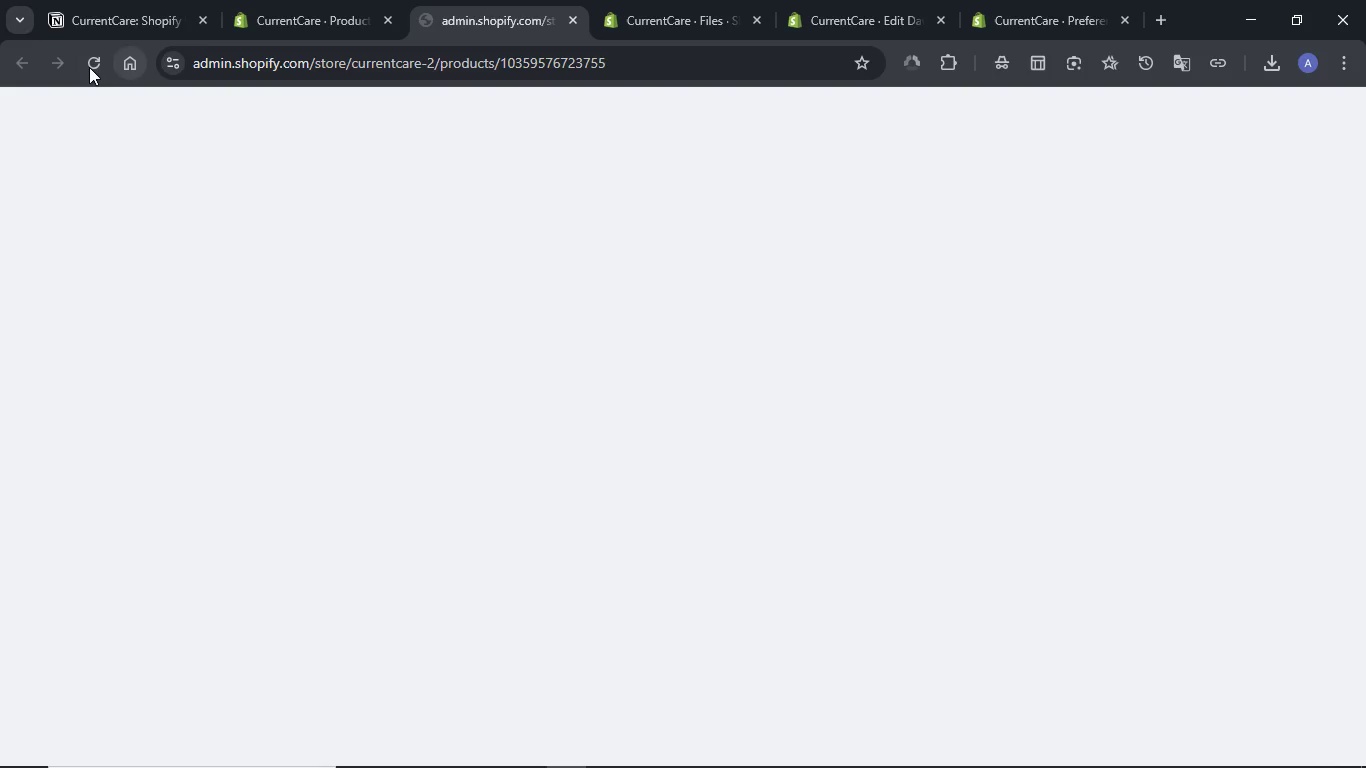 
left_click([86, 66])
 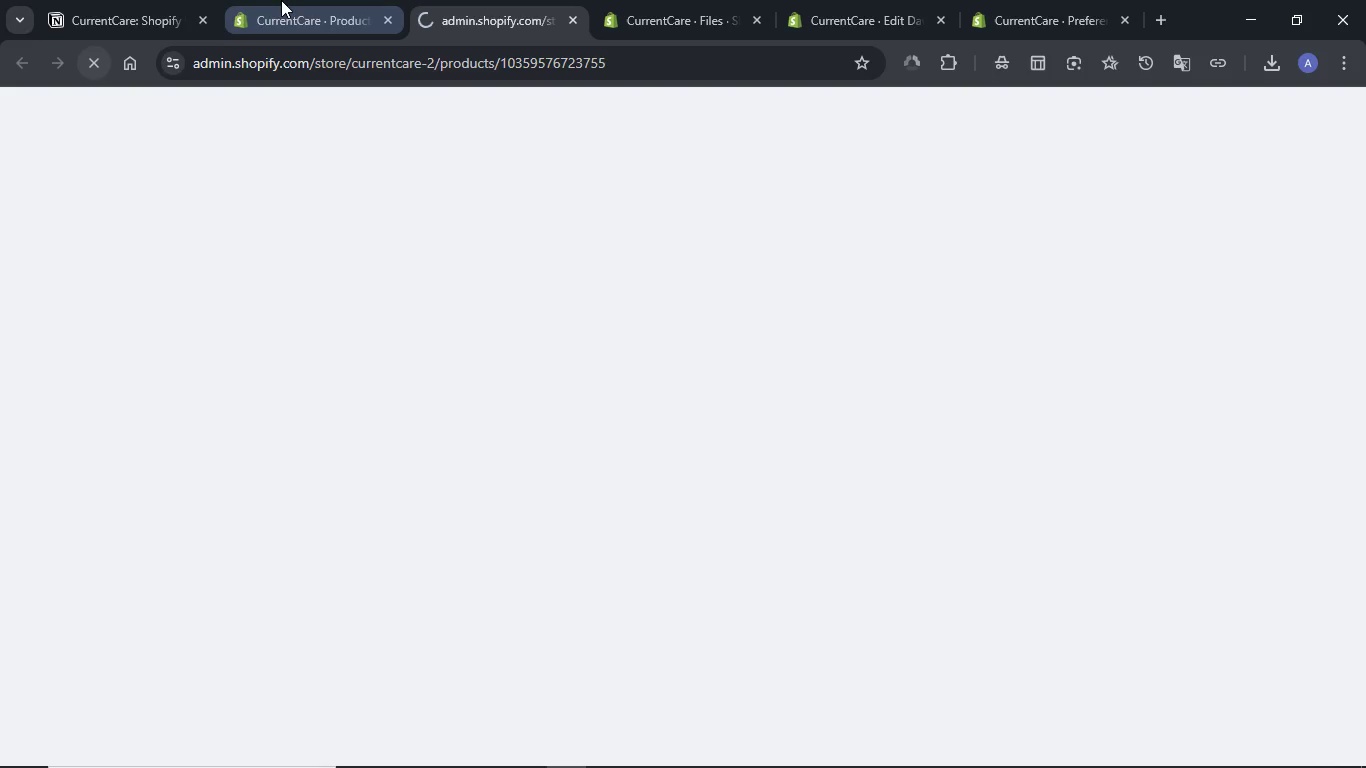 
left_click([281, 0])
 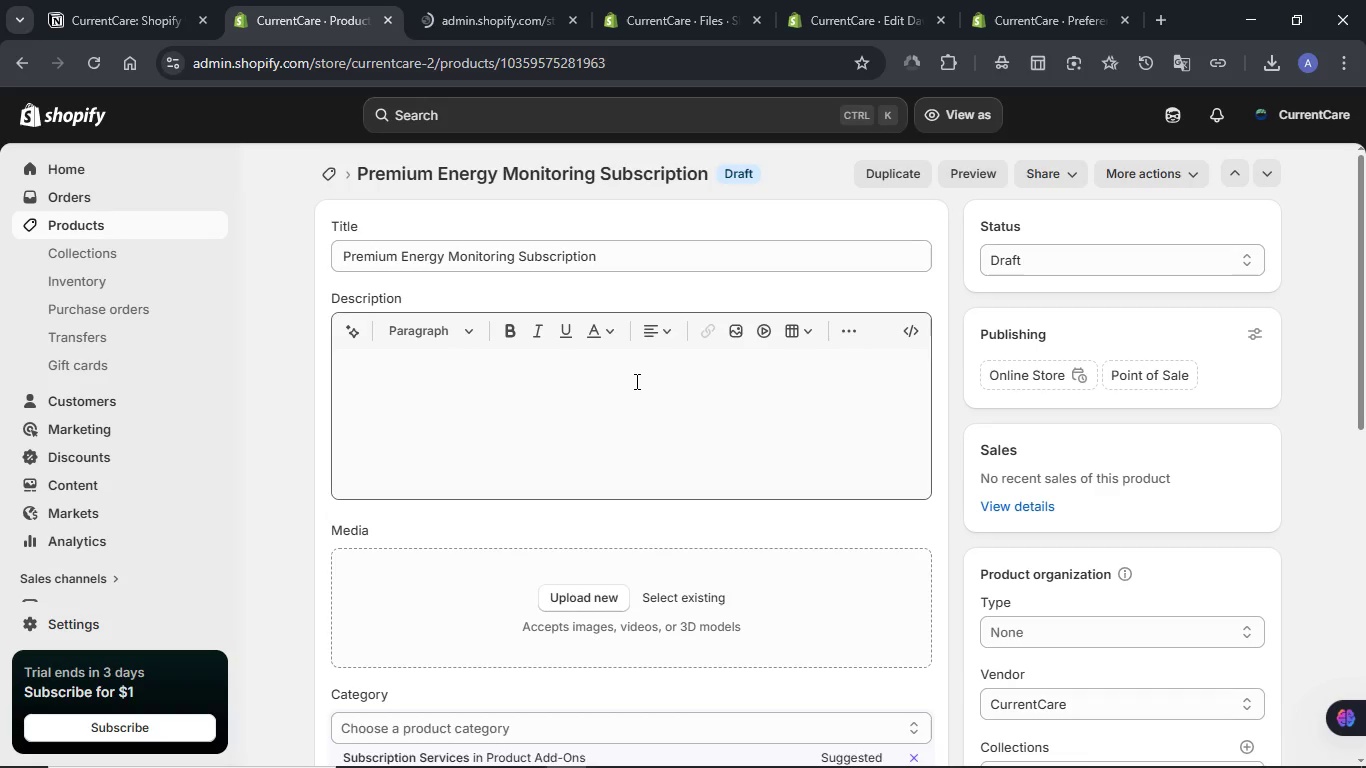 
scroll: coordinate [635, 381], scroll_direction: down, amount: 2.0
 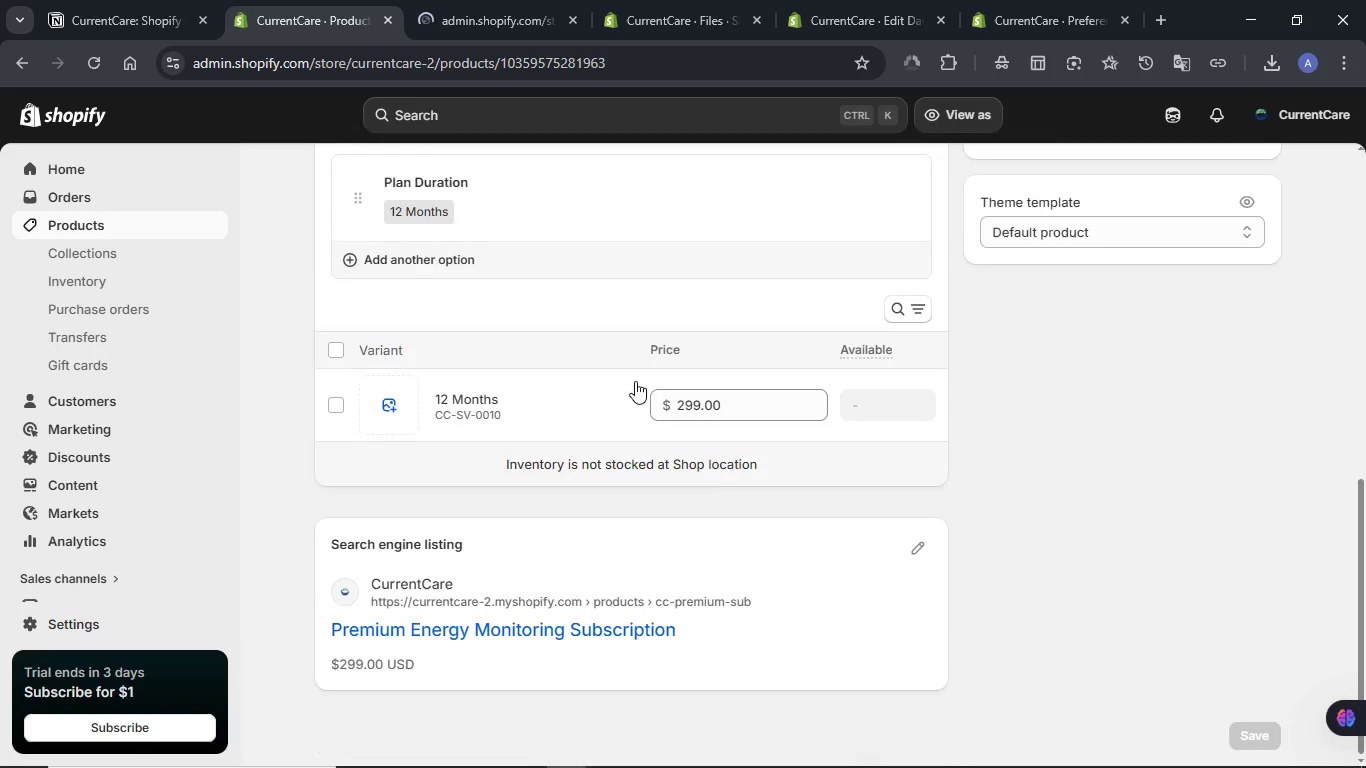 
scroll: coordinate [635, 381], scroll_direction: up, amount: 10.0
 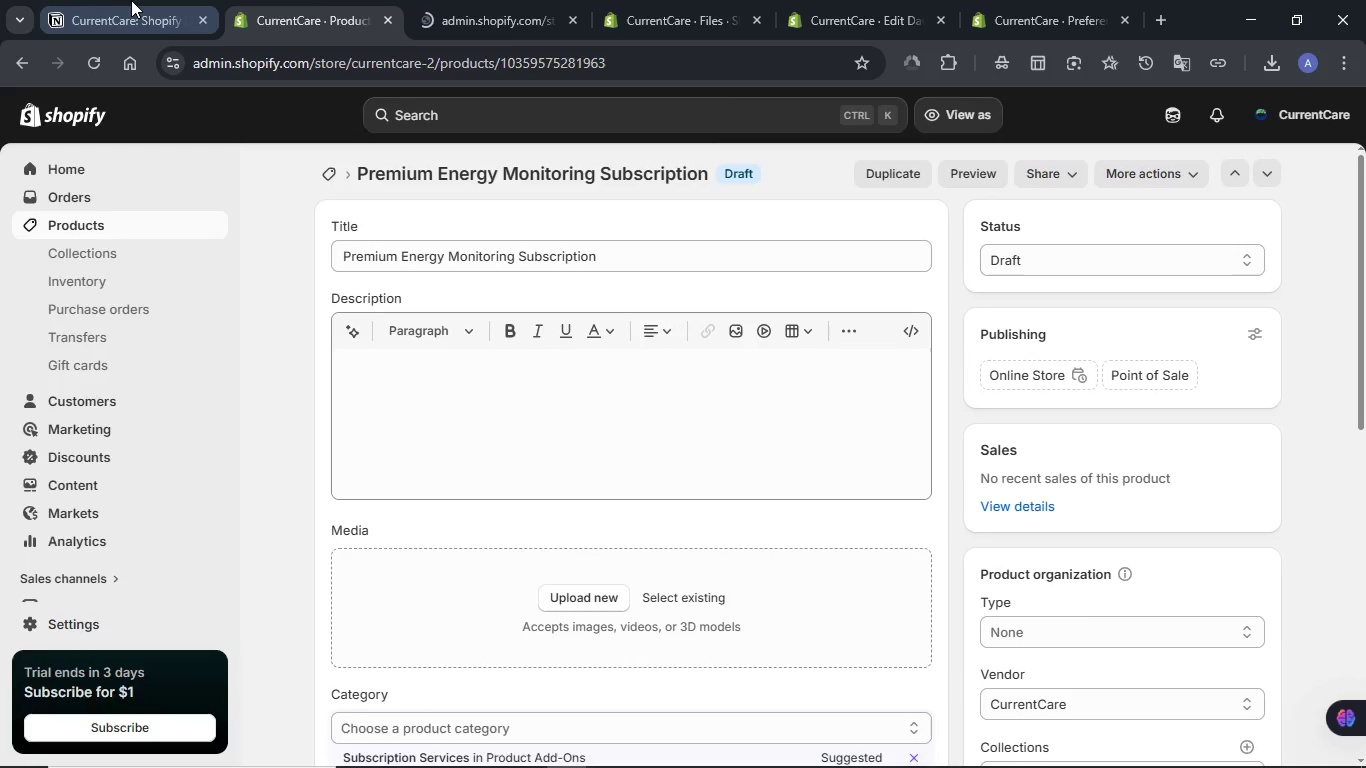 
left_click([132, 0])
 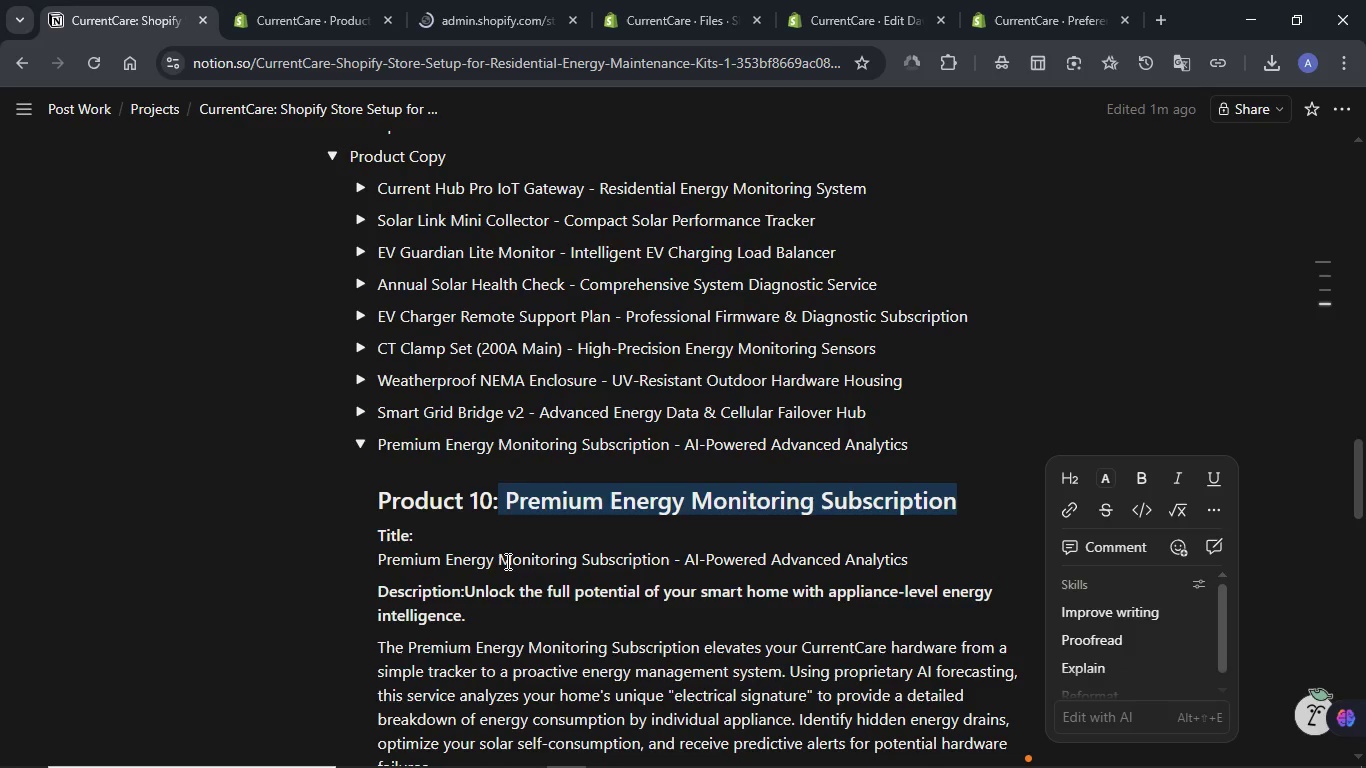 
left_click([506, 561])
 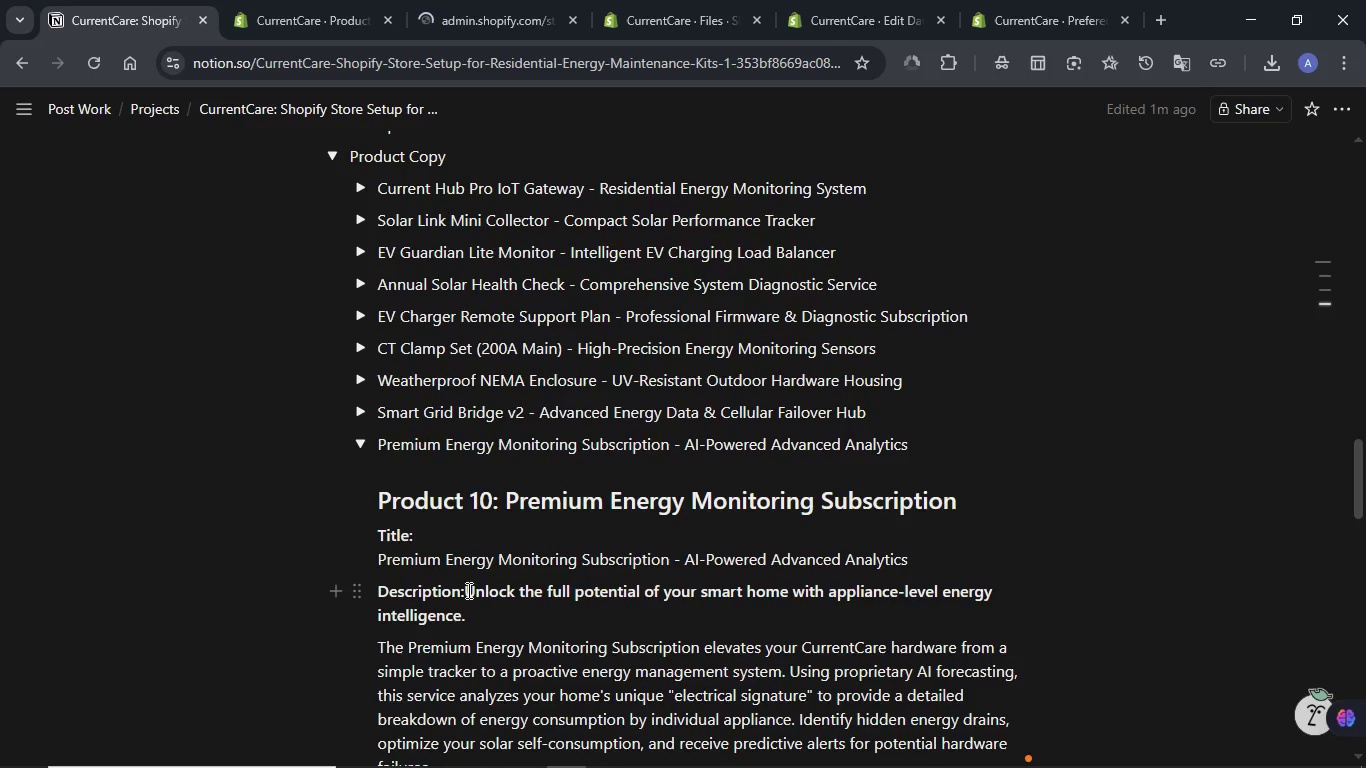 
left_click([467, 590])
 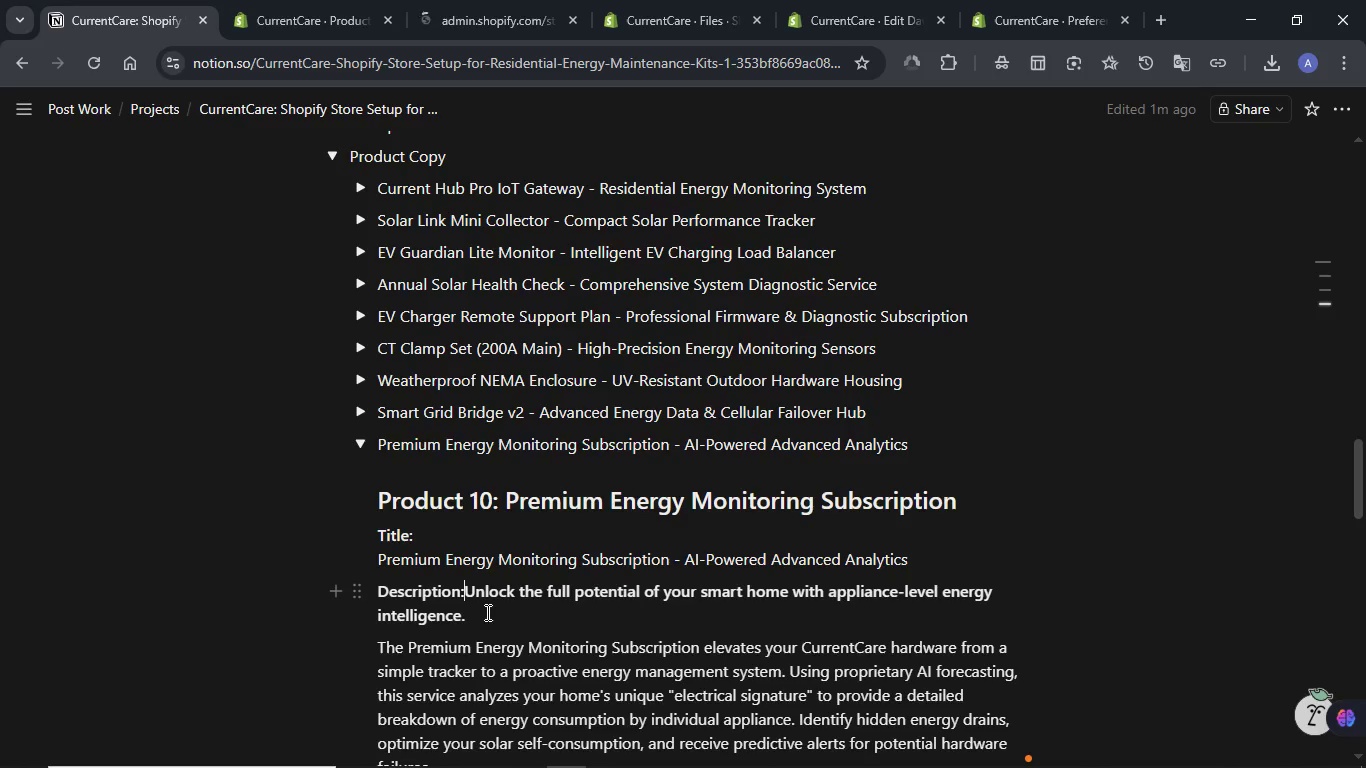 
key(Enter)
 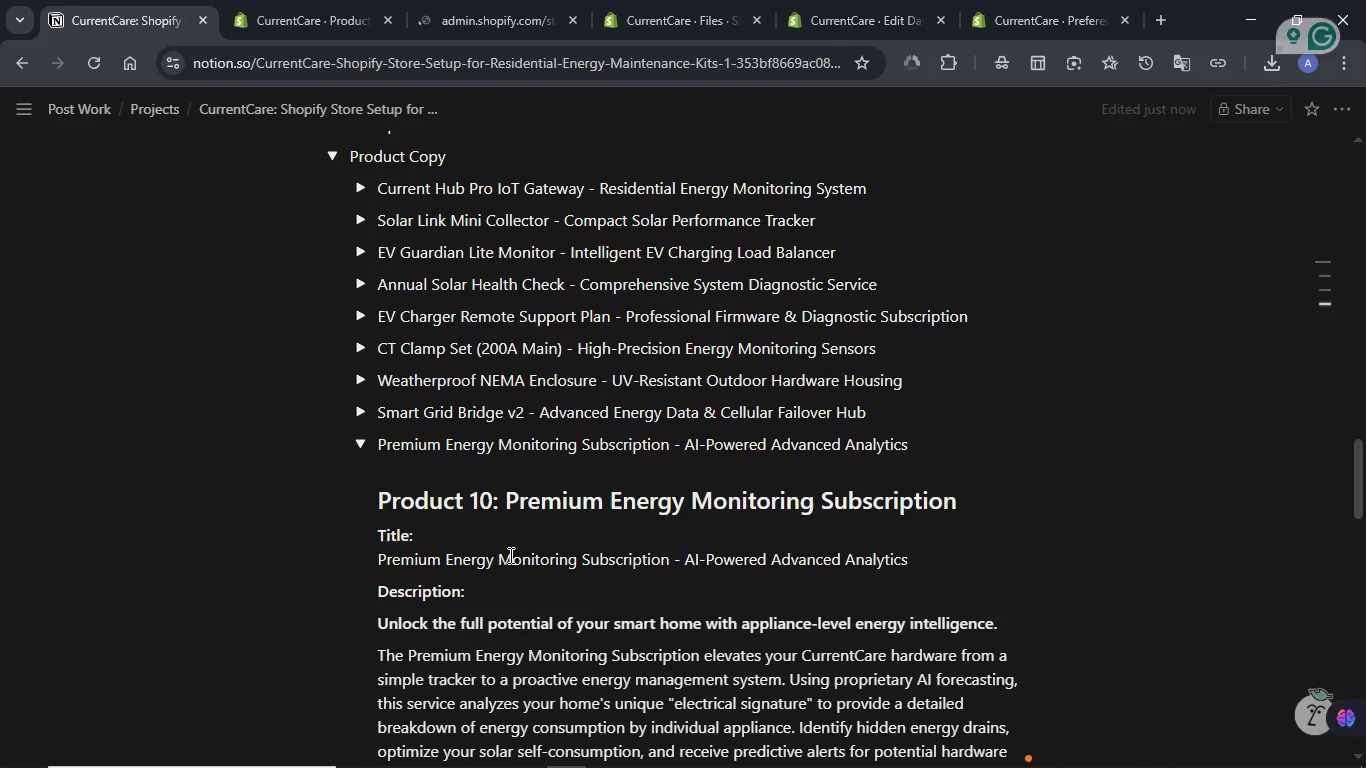 
double_click([510, 555])
 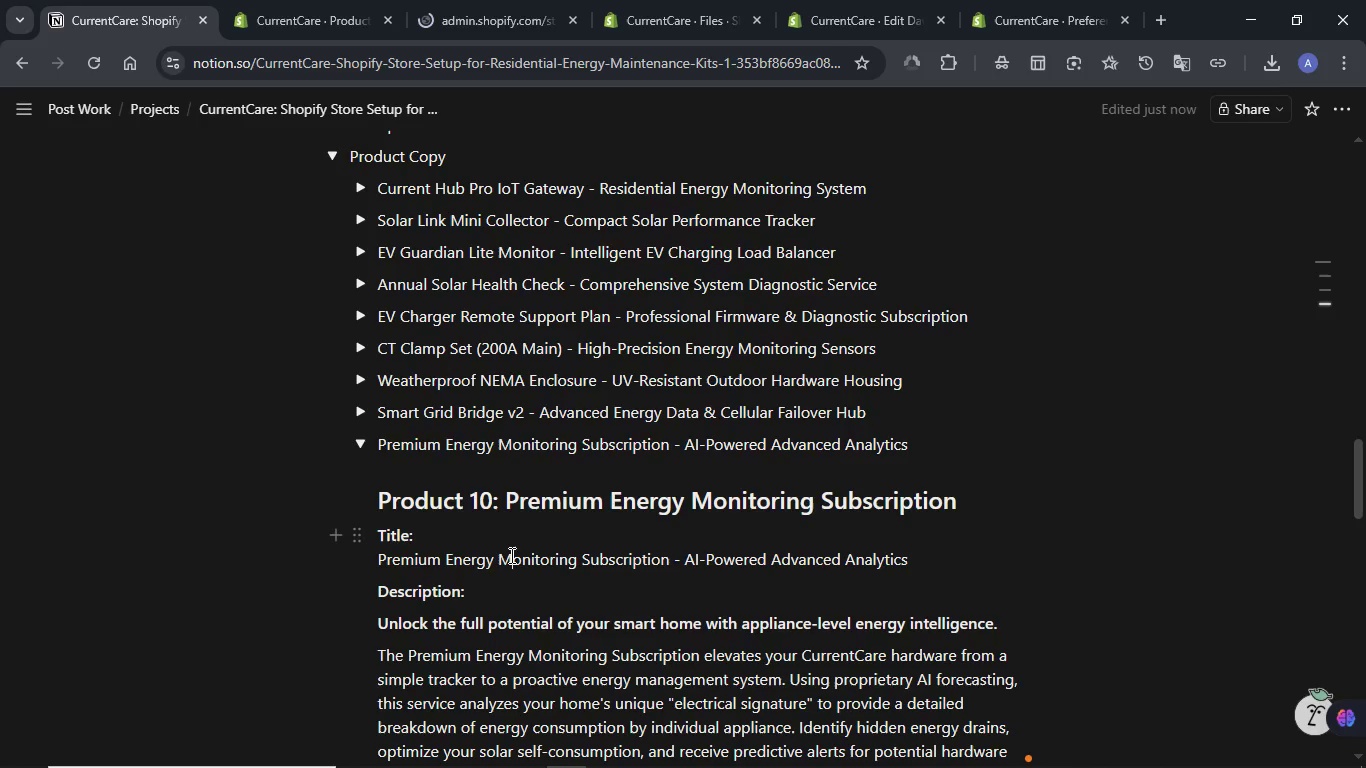 
triple_click([510, 555])
 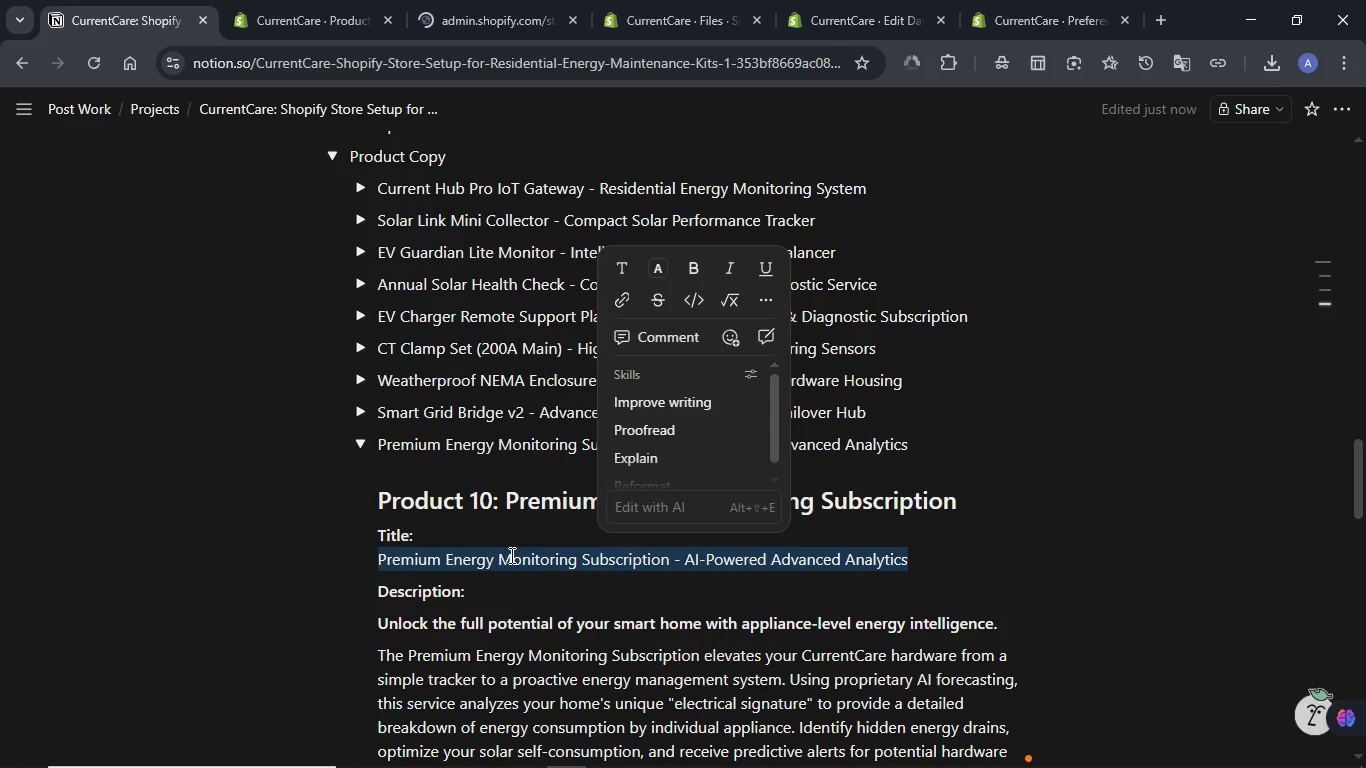 
key(Control+C)
 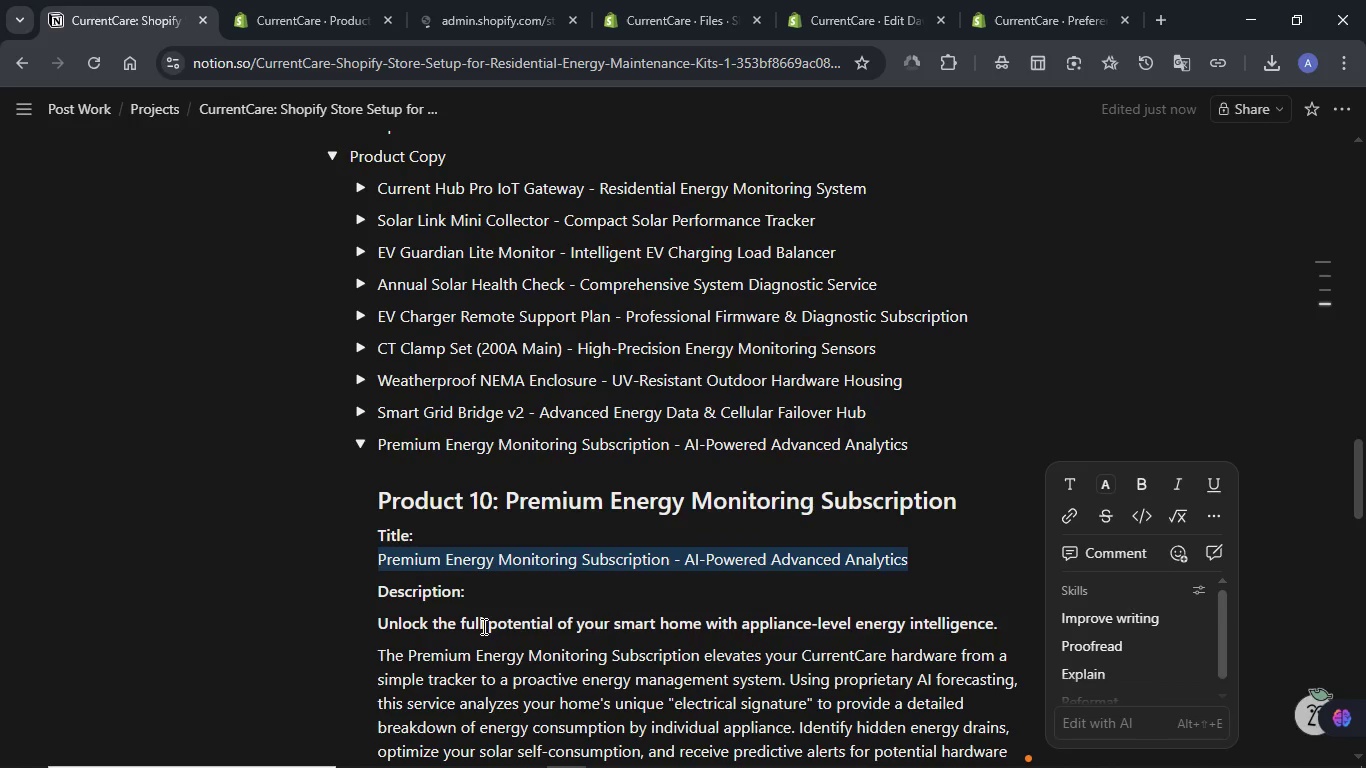 
left_click([482, 627])
 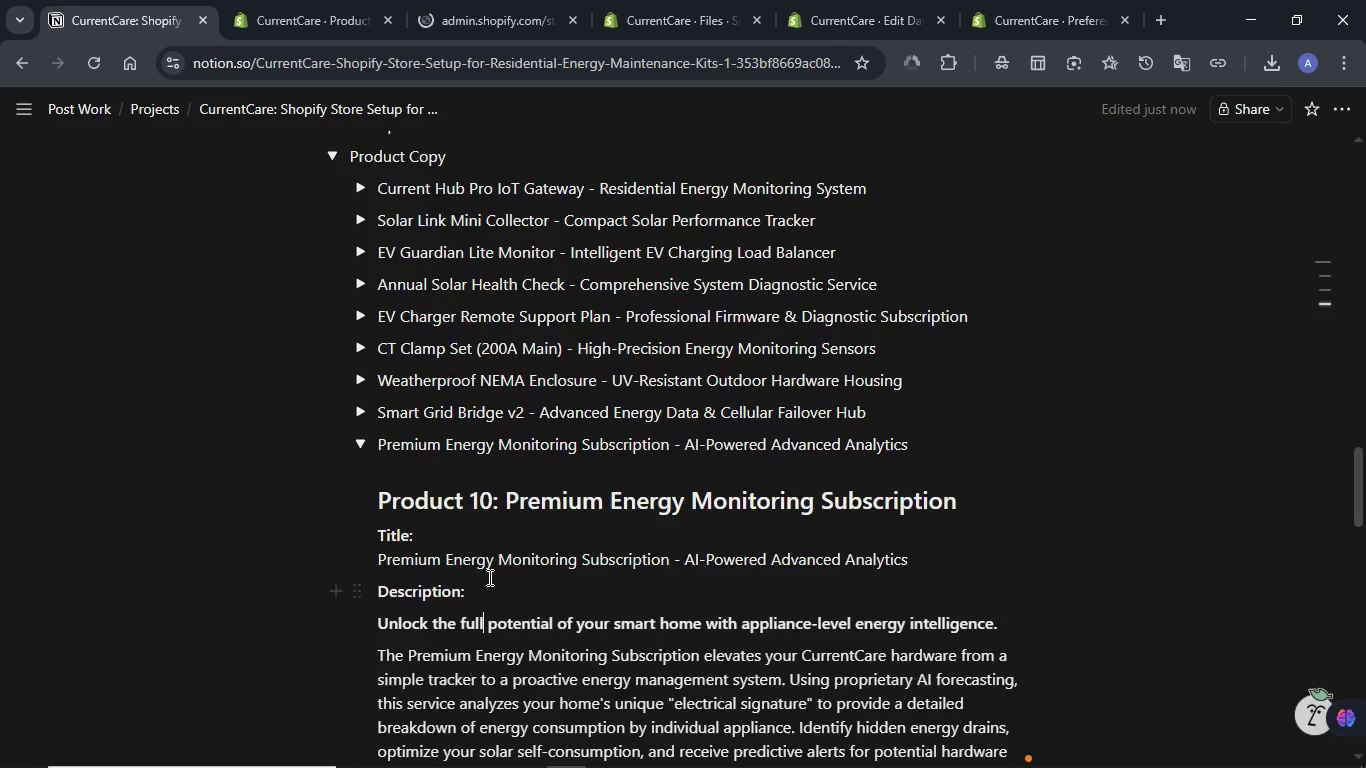 
scroll: coordinate [488, 577], scroll_direction: down, amount: 2.0
 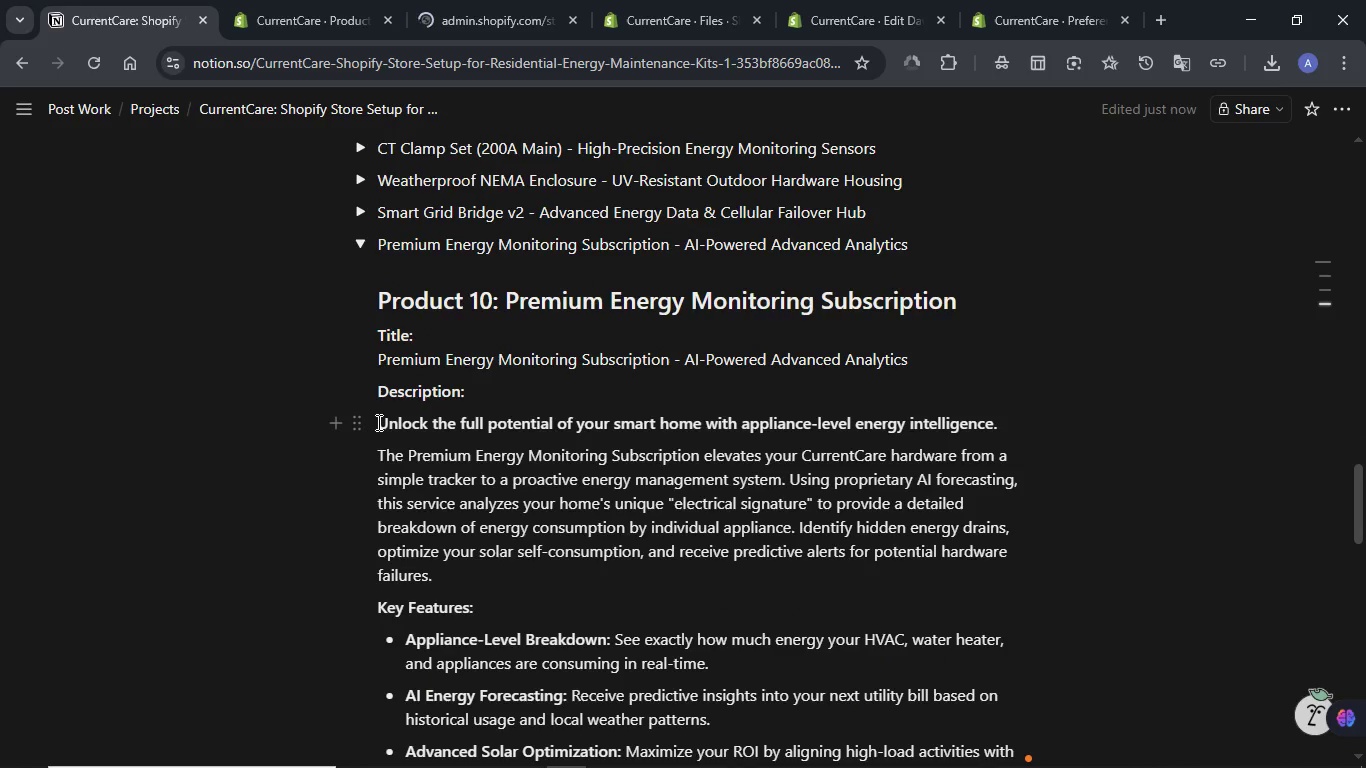 
left_click_drag(start_coordinate=[377, 422], to_coordinate=[840, 517])
 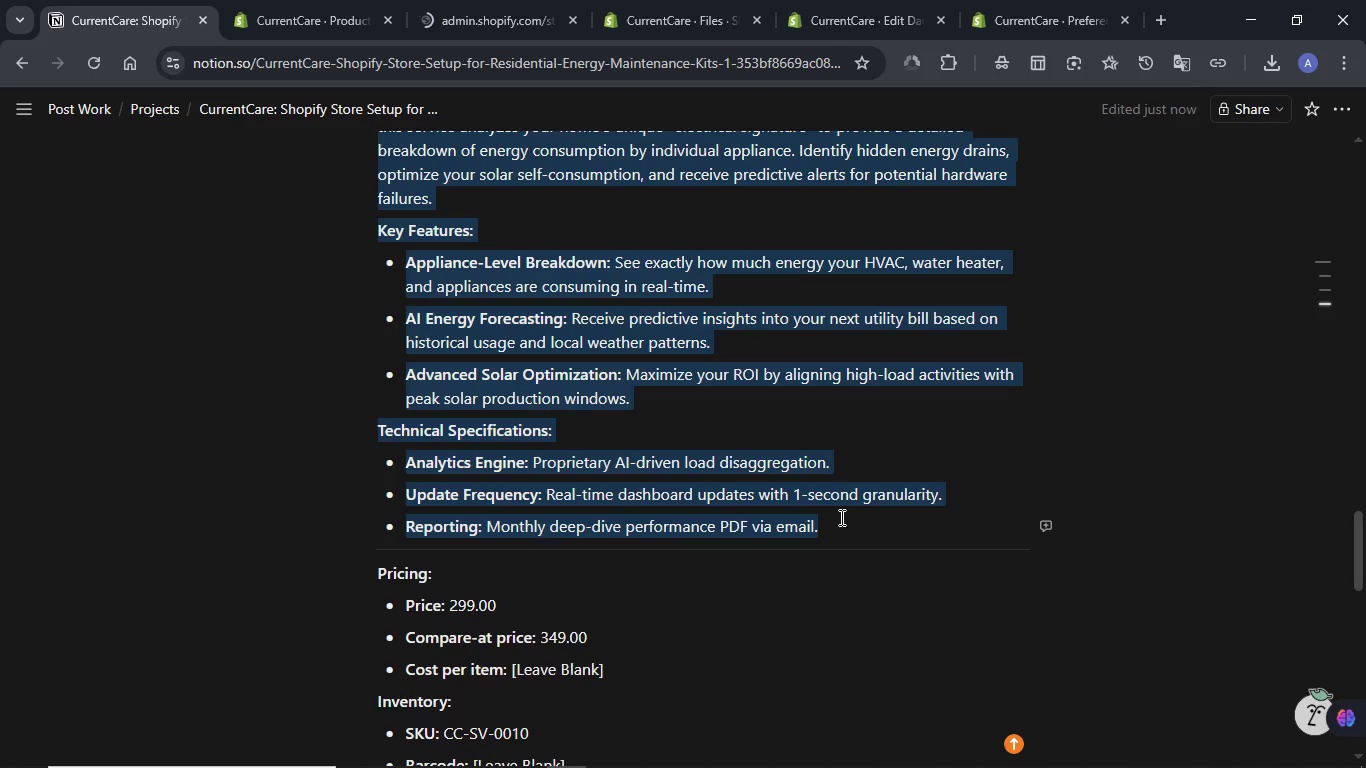 
key(Control+C)
 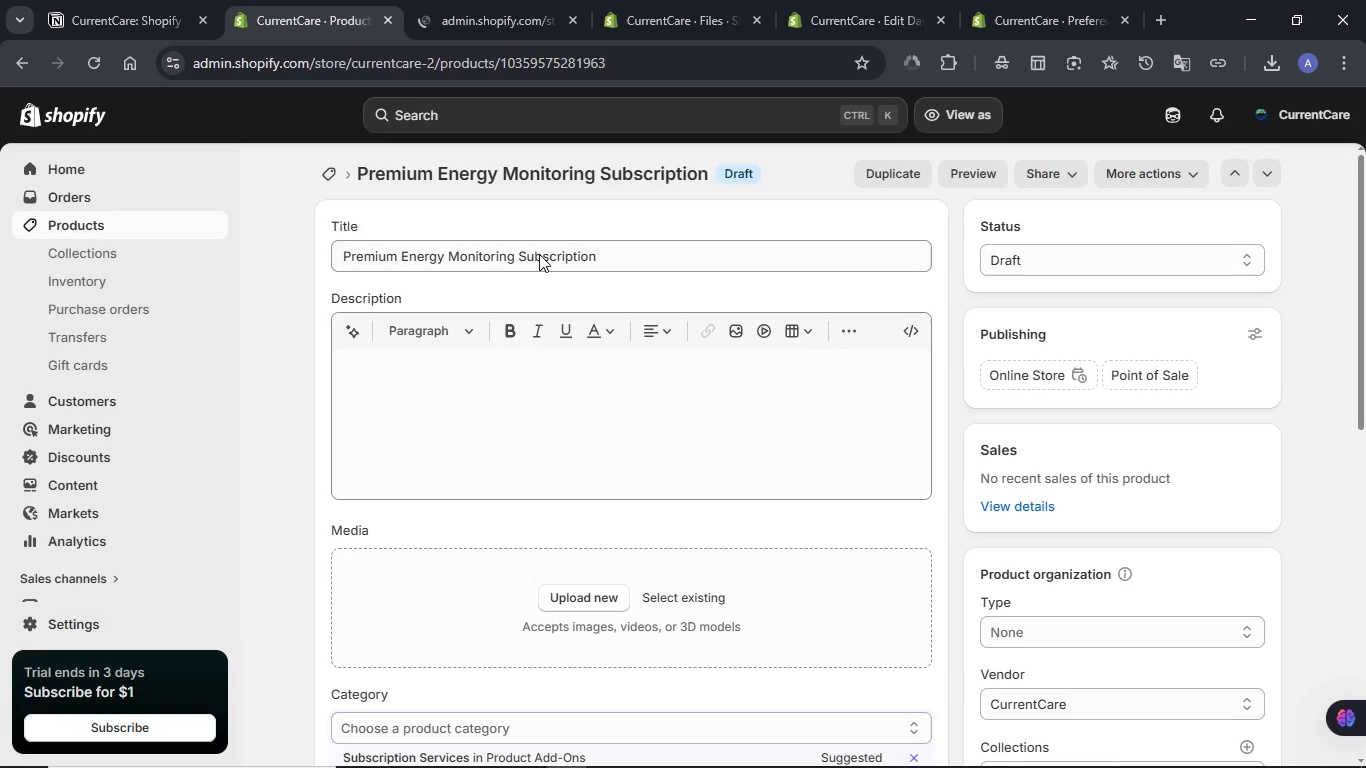 
double_click([539, 254])
 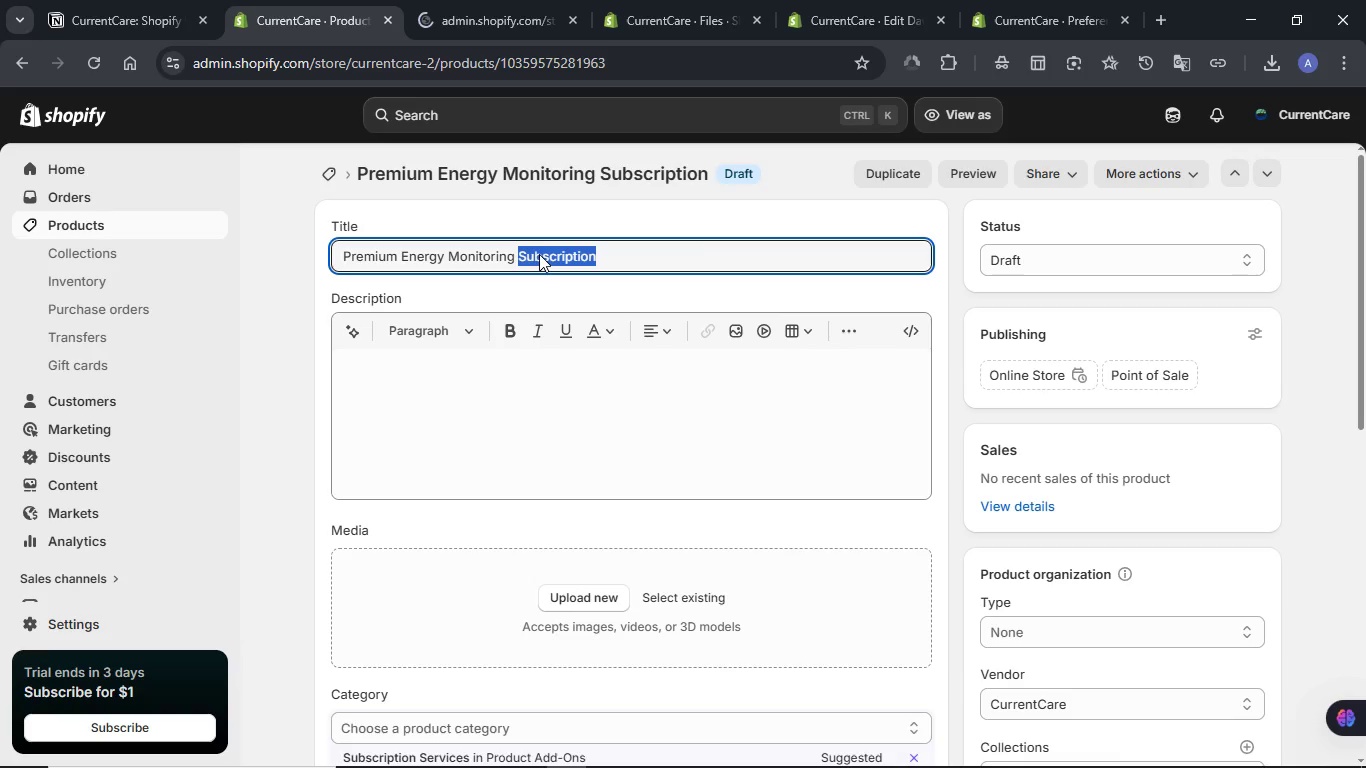 
triple_click([539, 254])
 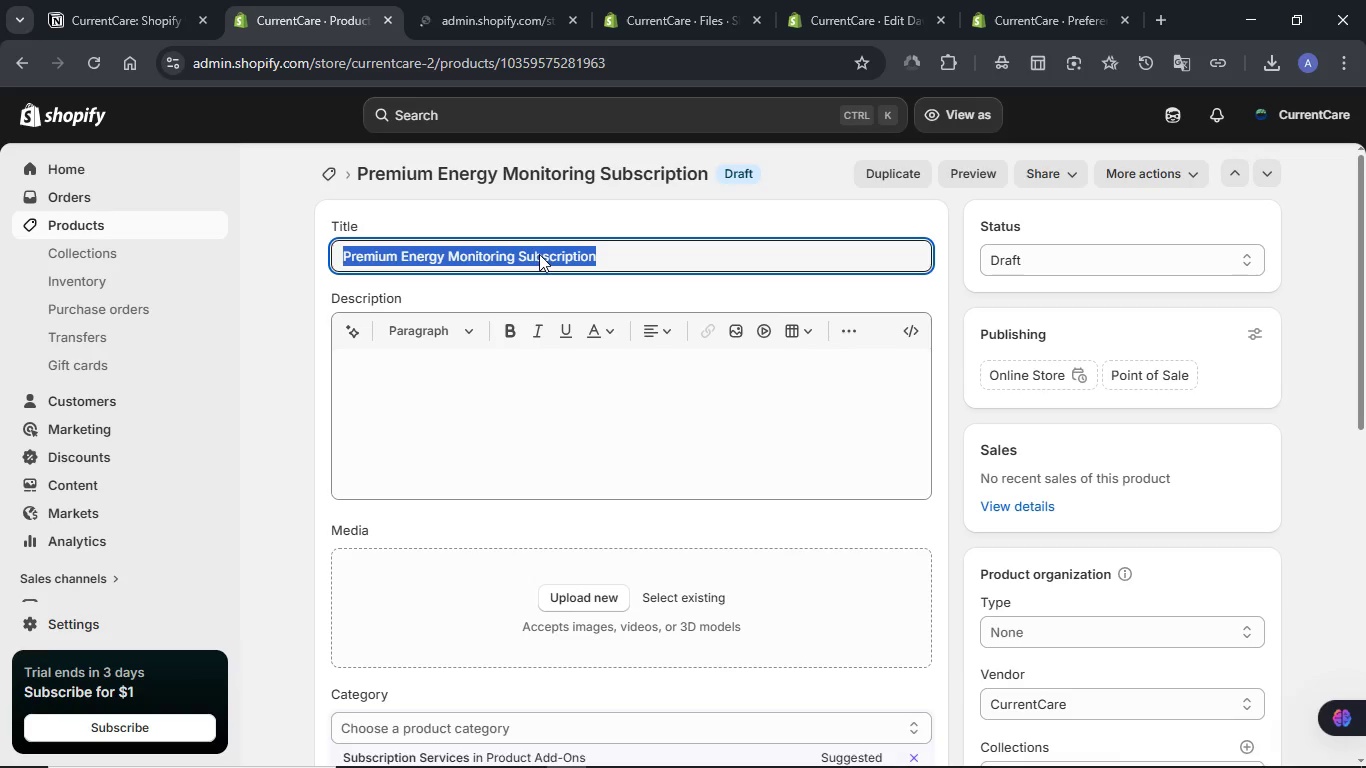 
key(Meta+V)
 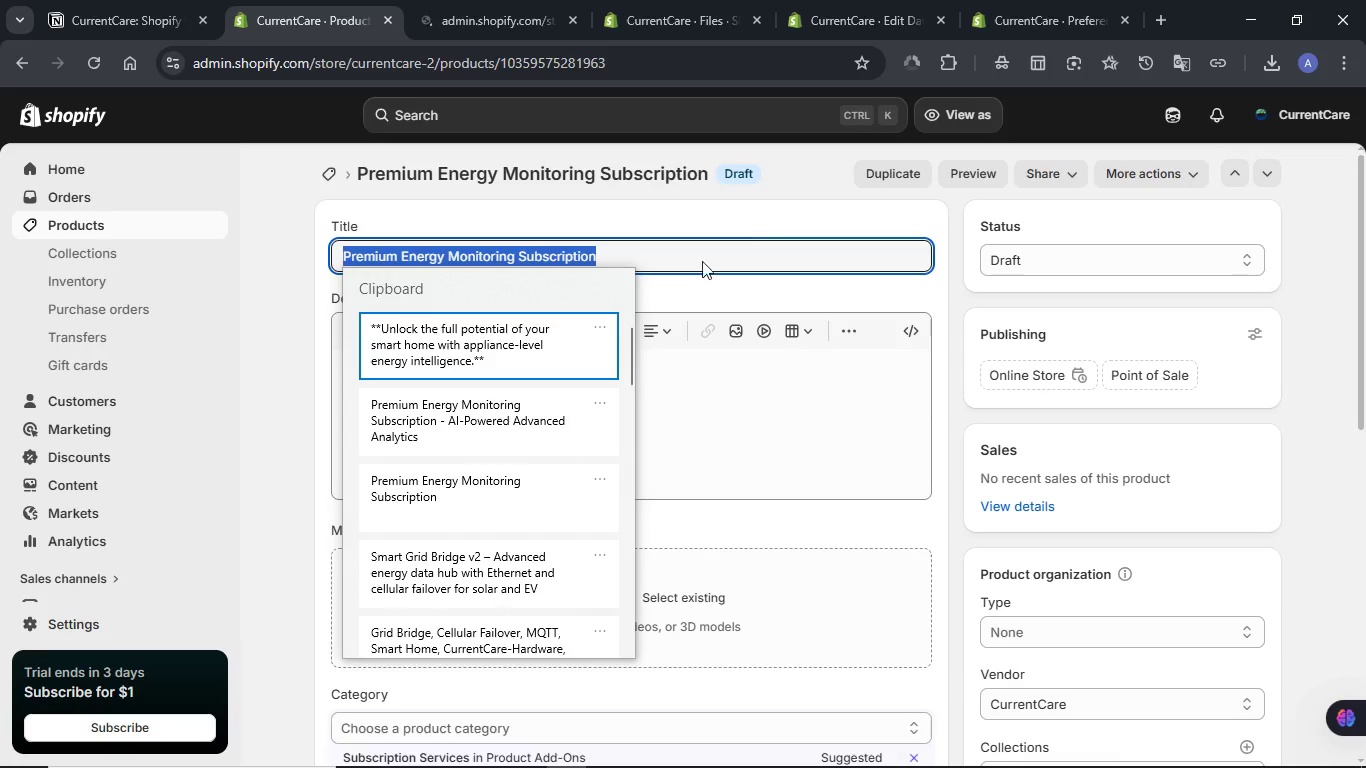 
left_click([555, 424])
 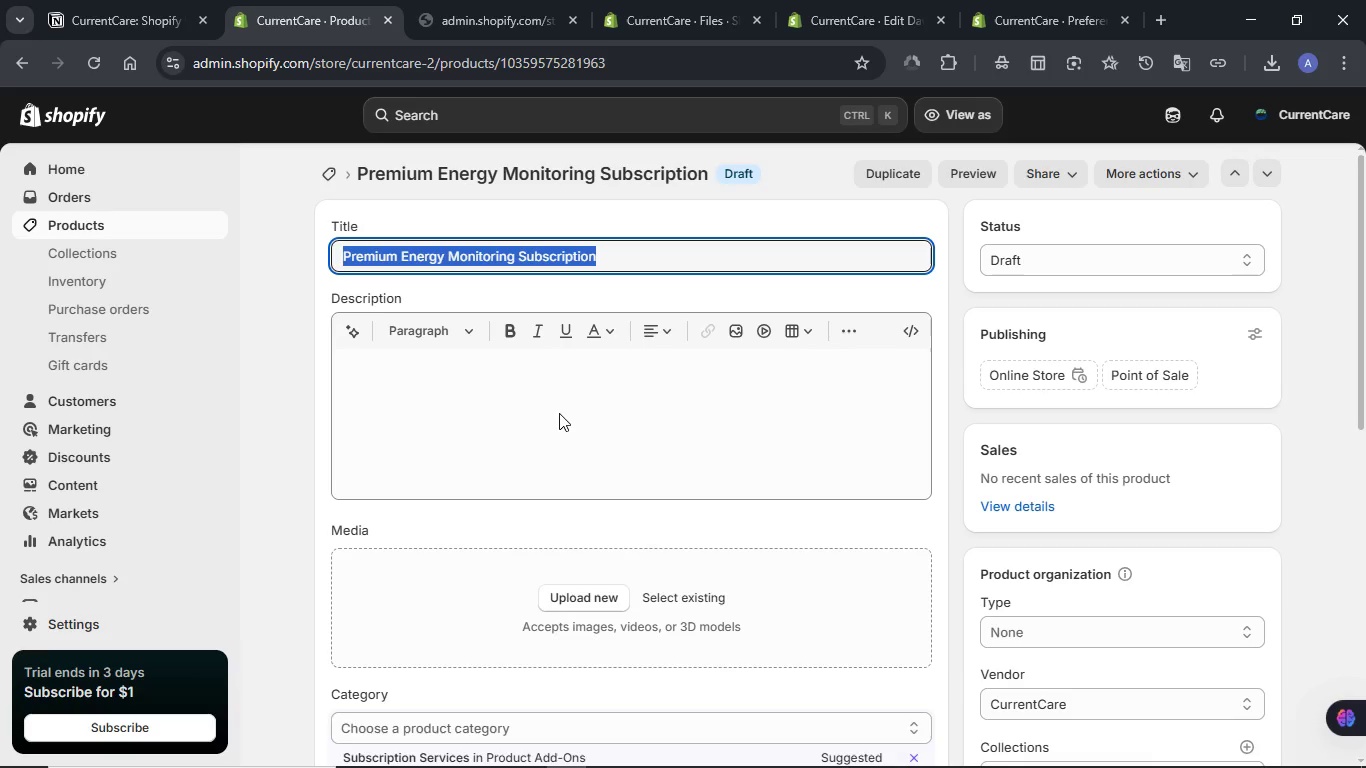 
key(Control+ControlLeft)
 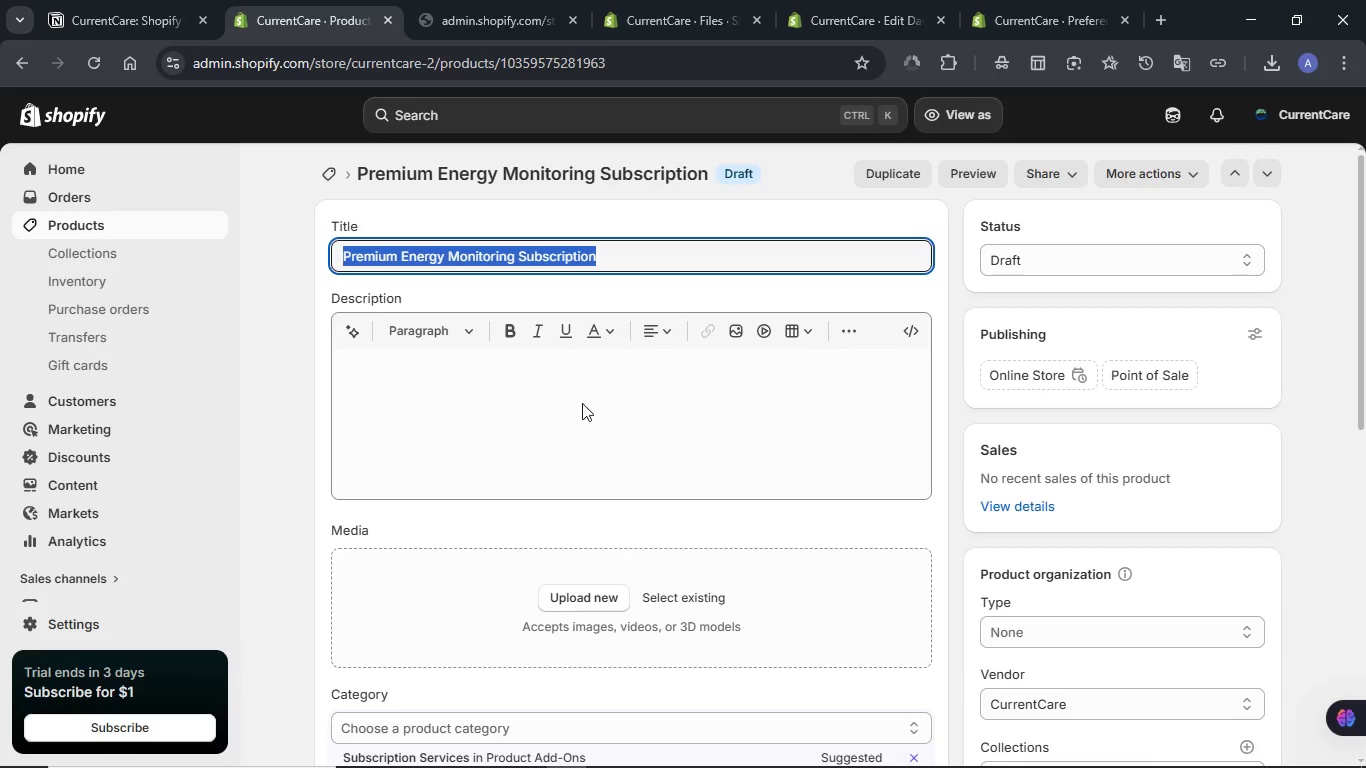 
key(Control+V)
 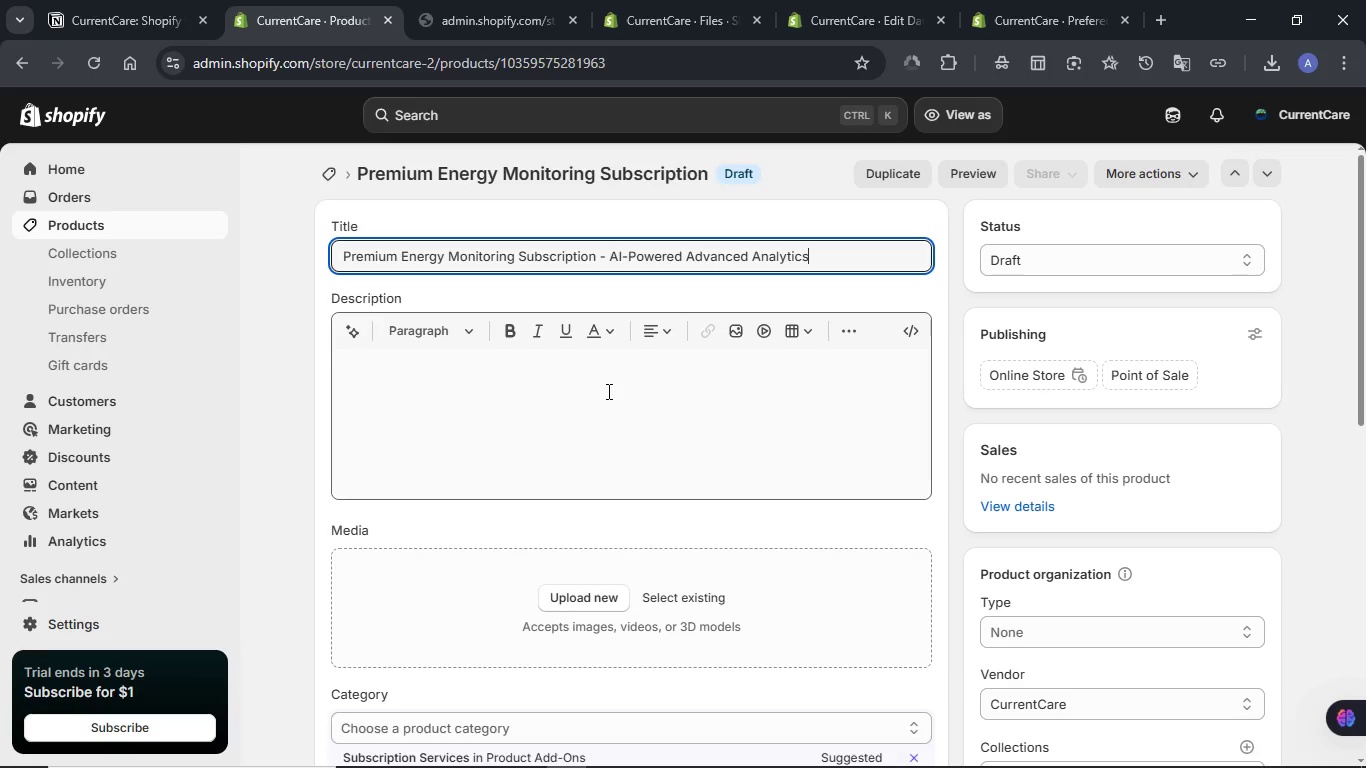 
left_click([607, 391])
 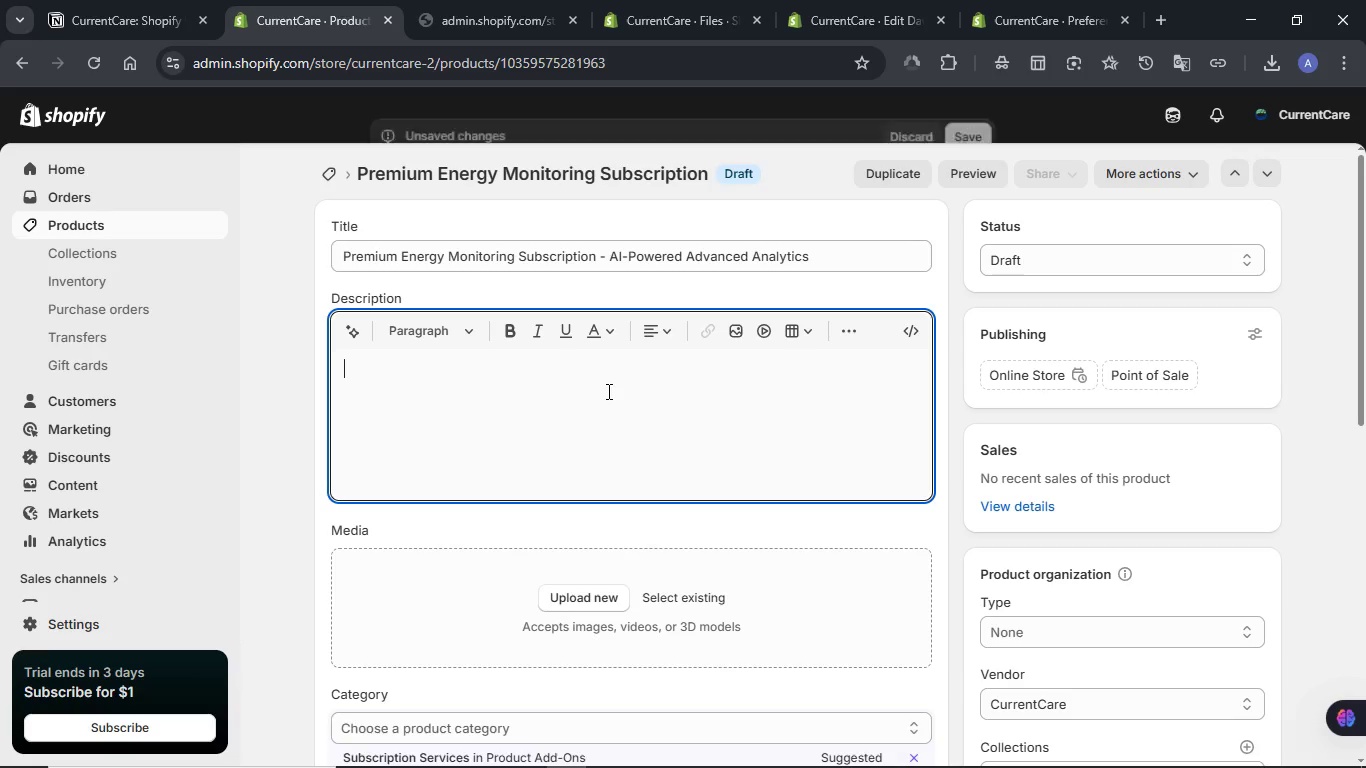 
key(Meta+V)
 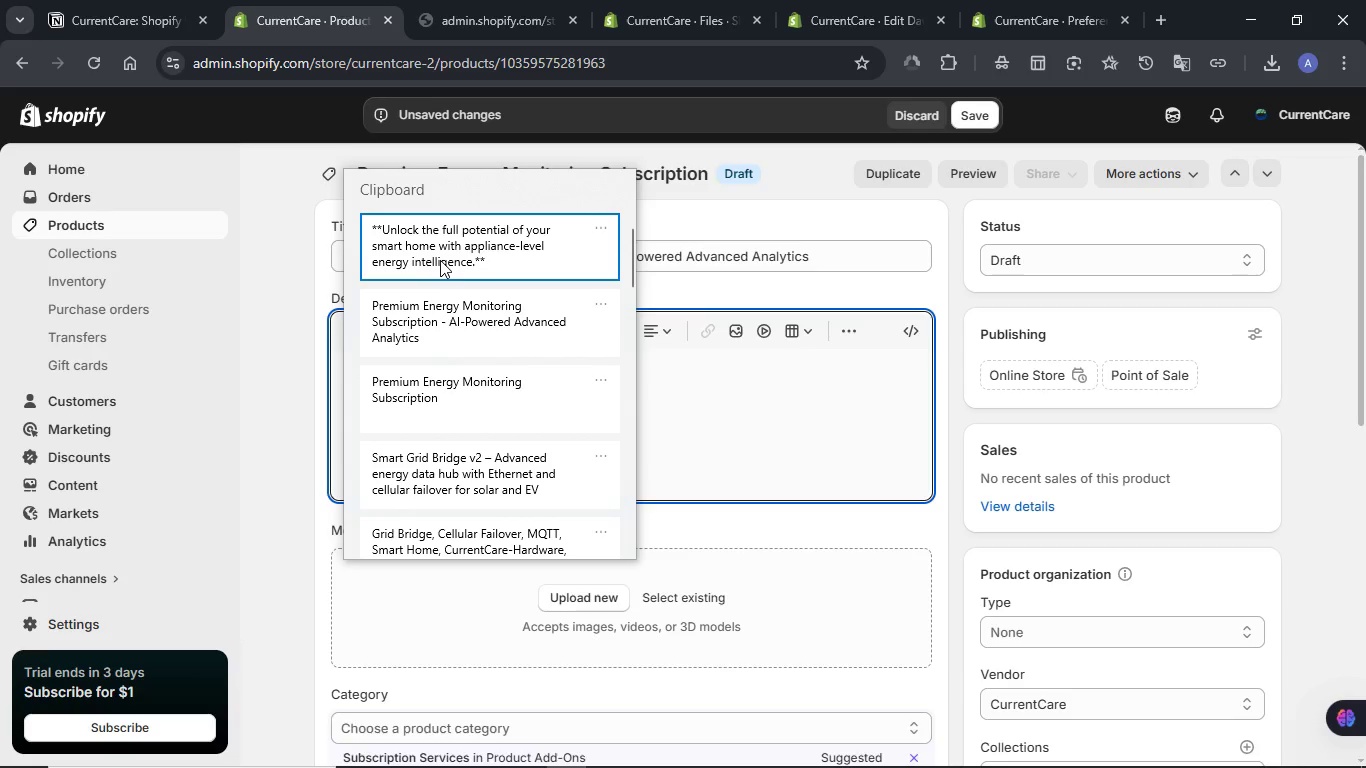 
left_click([440, 260])
 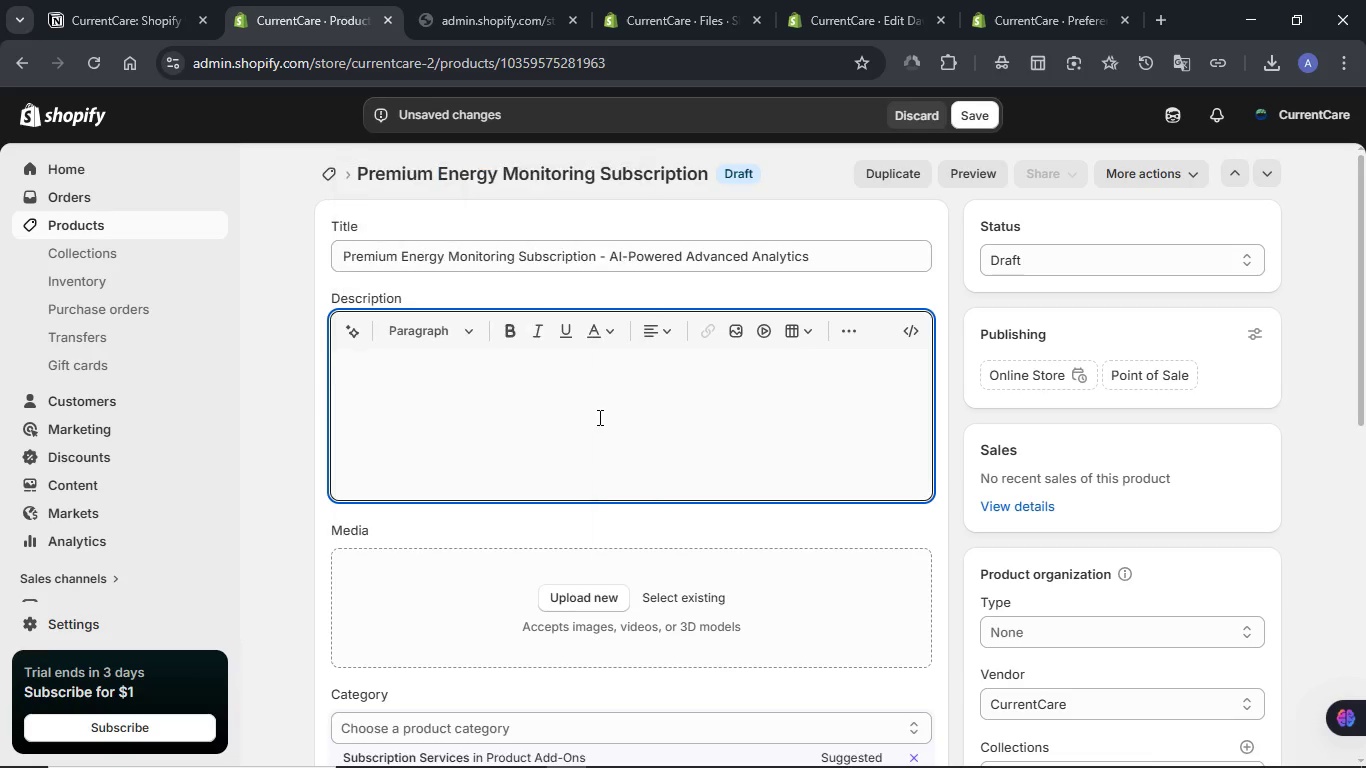 
key(Control+ControlLeft)
 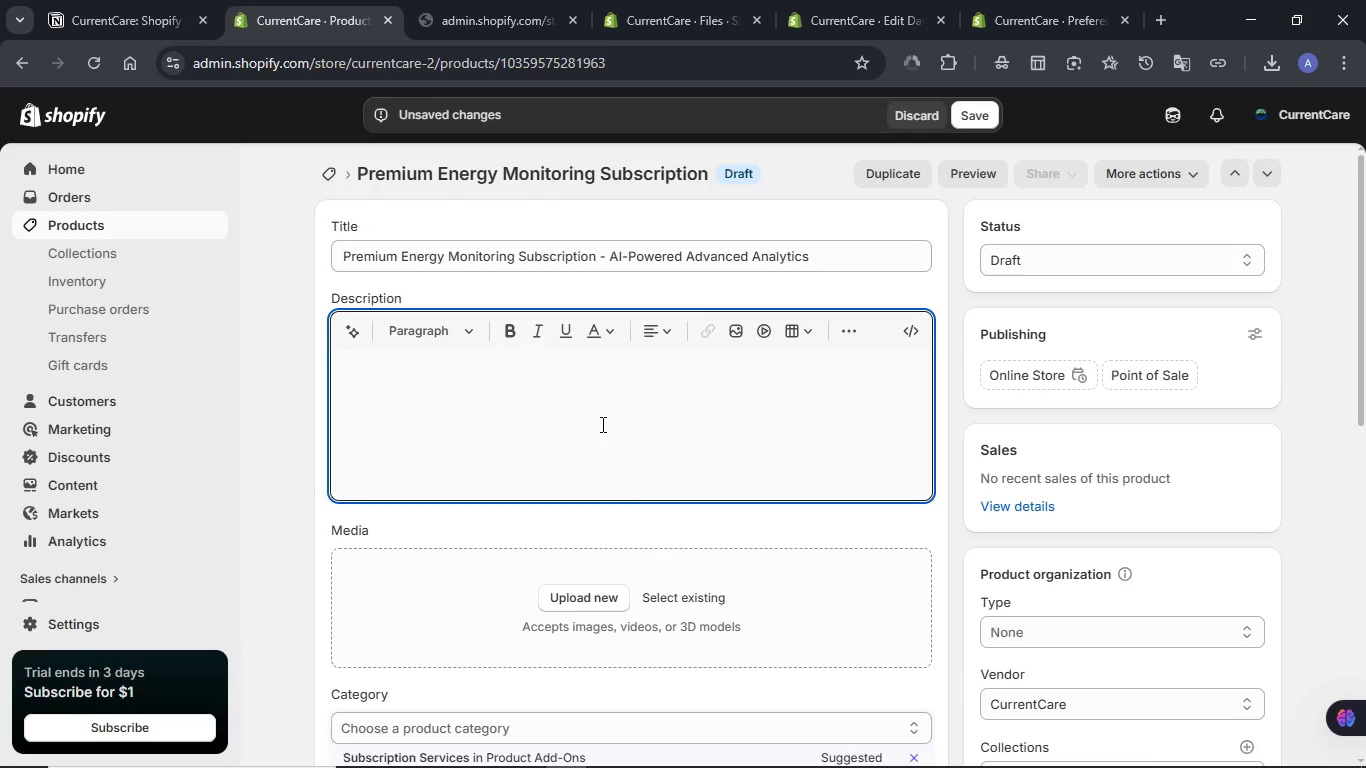 
key(Control+V)
 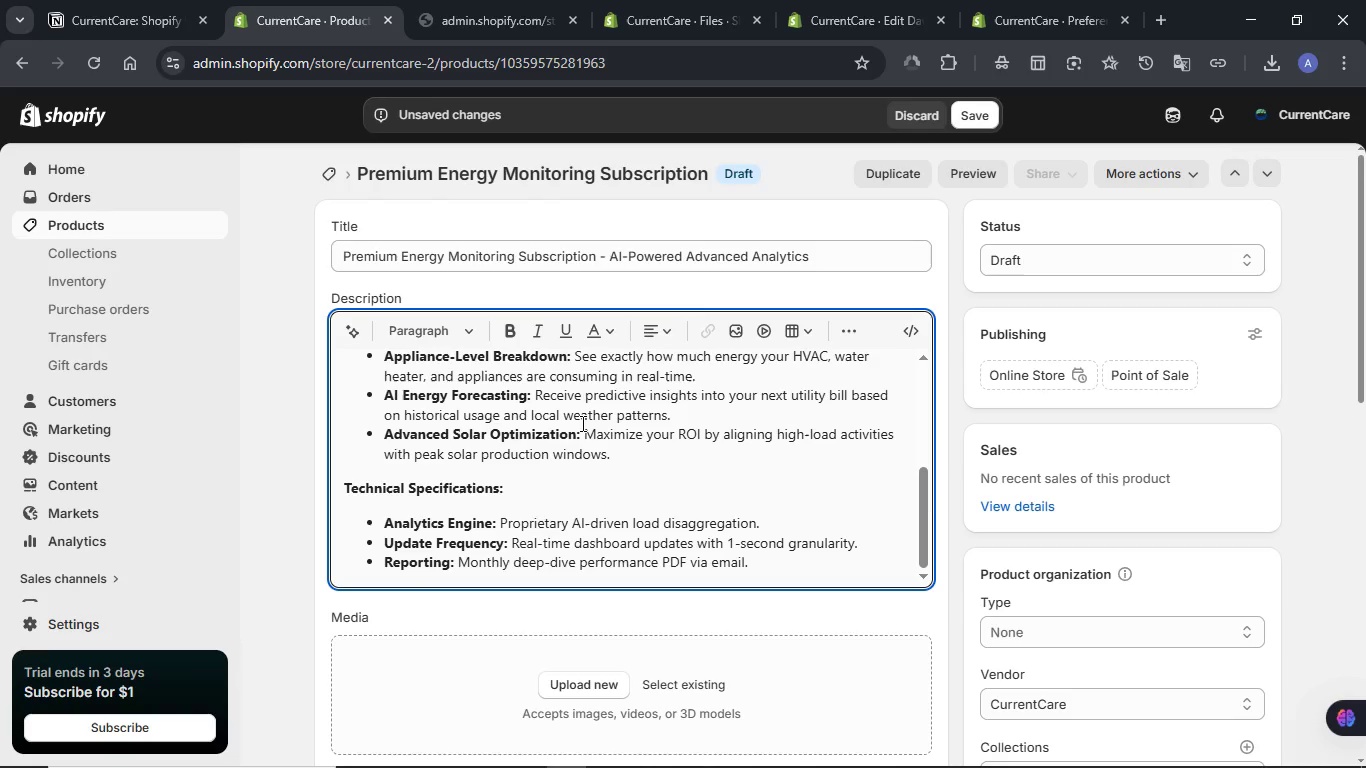 
scroll: coordinate [581, 423], scroll_direction: up, amount: 1.0
 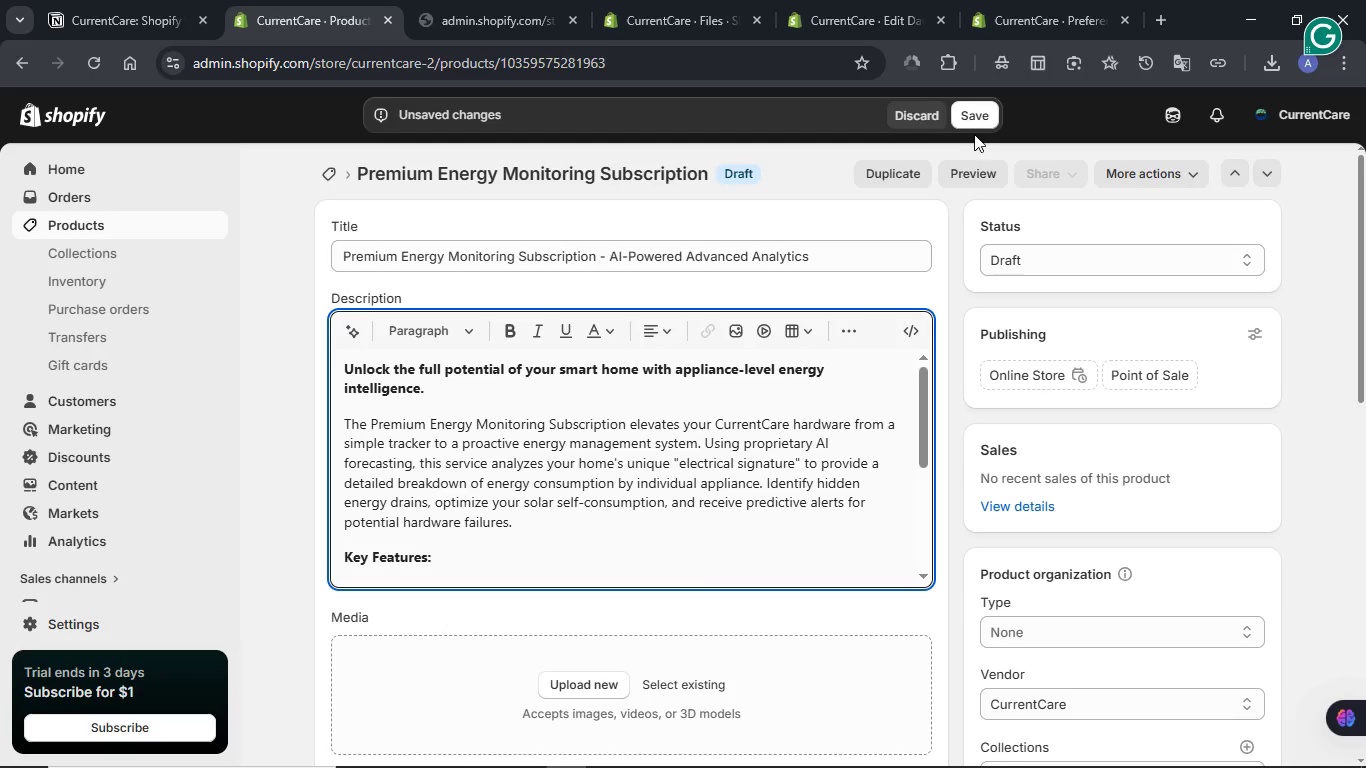 
left_click([974, 127])
 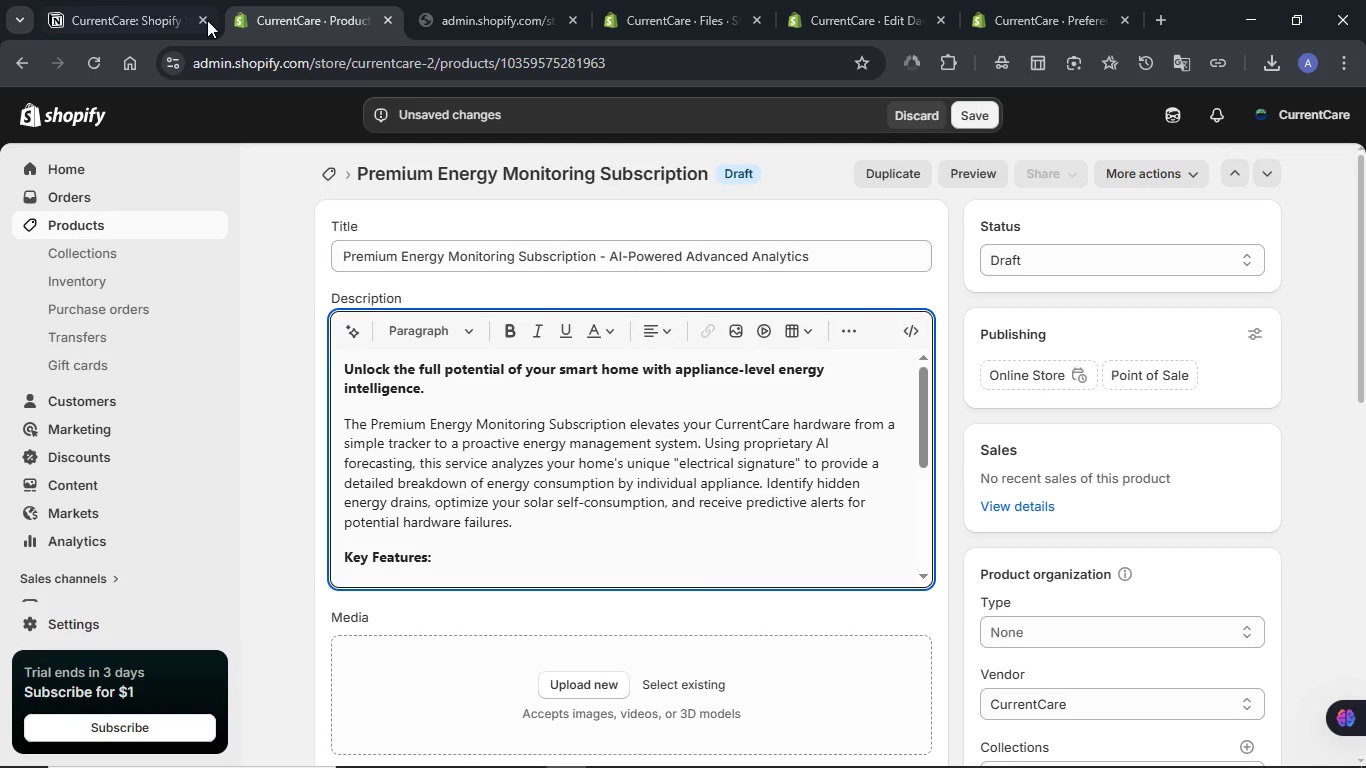 
mouse_move([191, 8])
 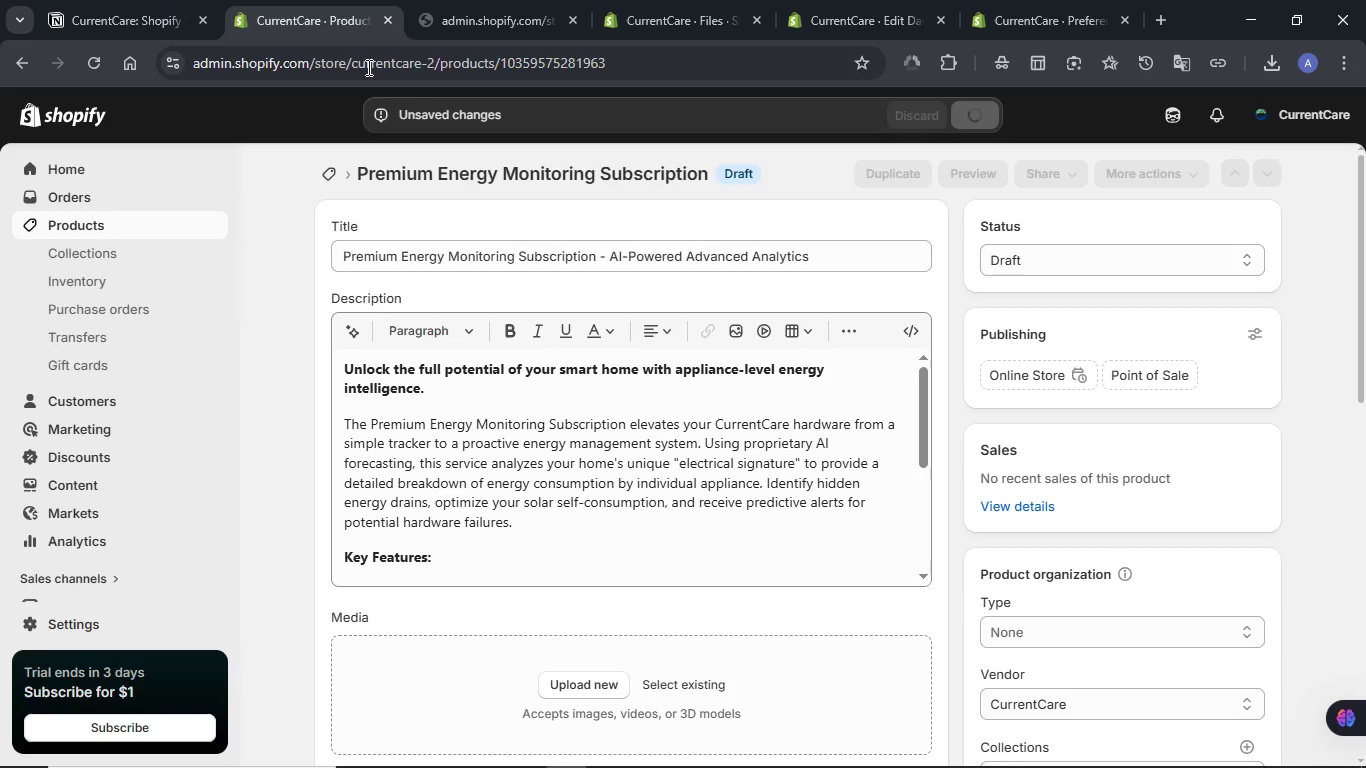 
left_click([167, 0])
 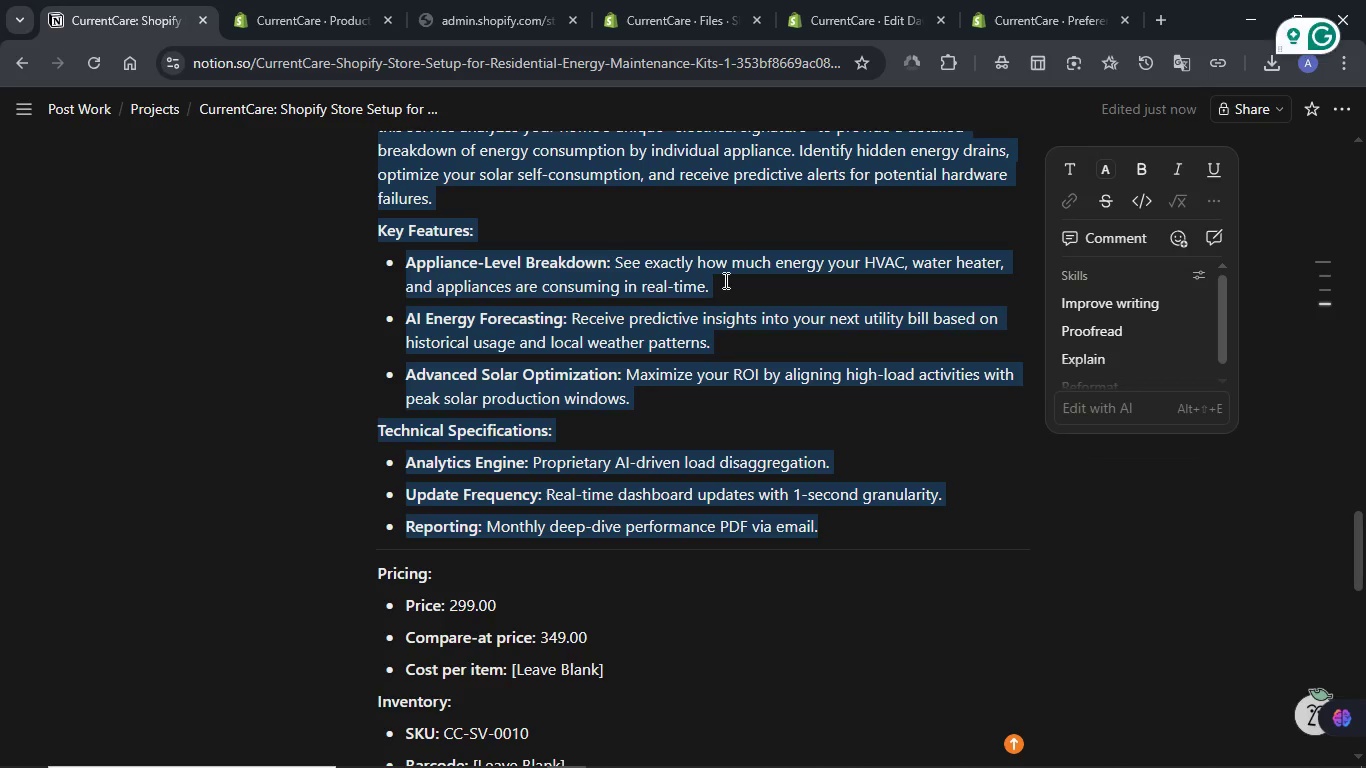 
scroll: coordinate [809, 422], scroll_direction: down, amount: 6.0
 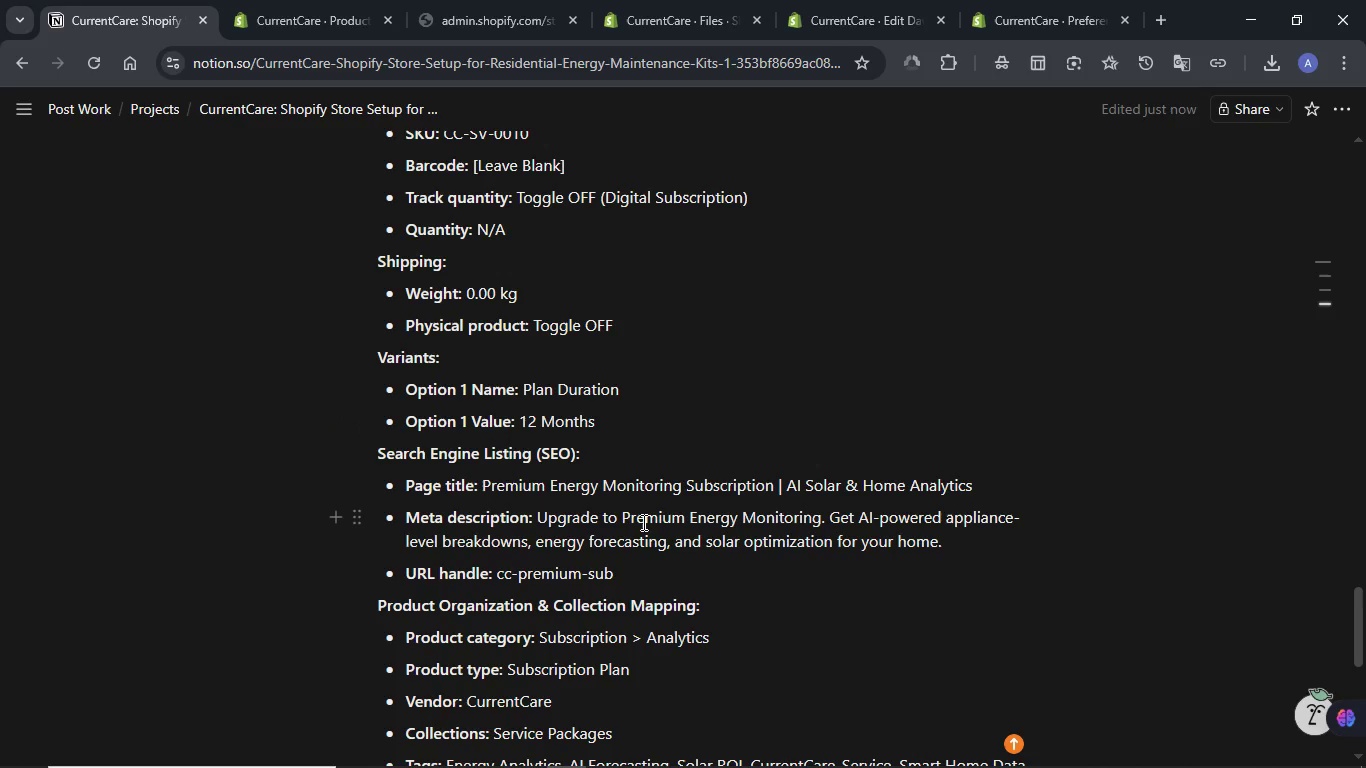 
wait(6.24)
 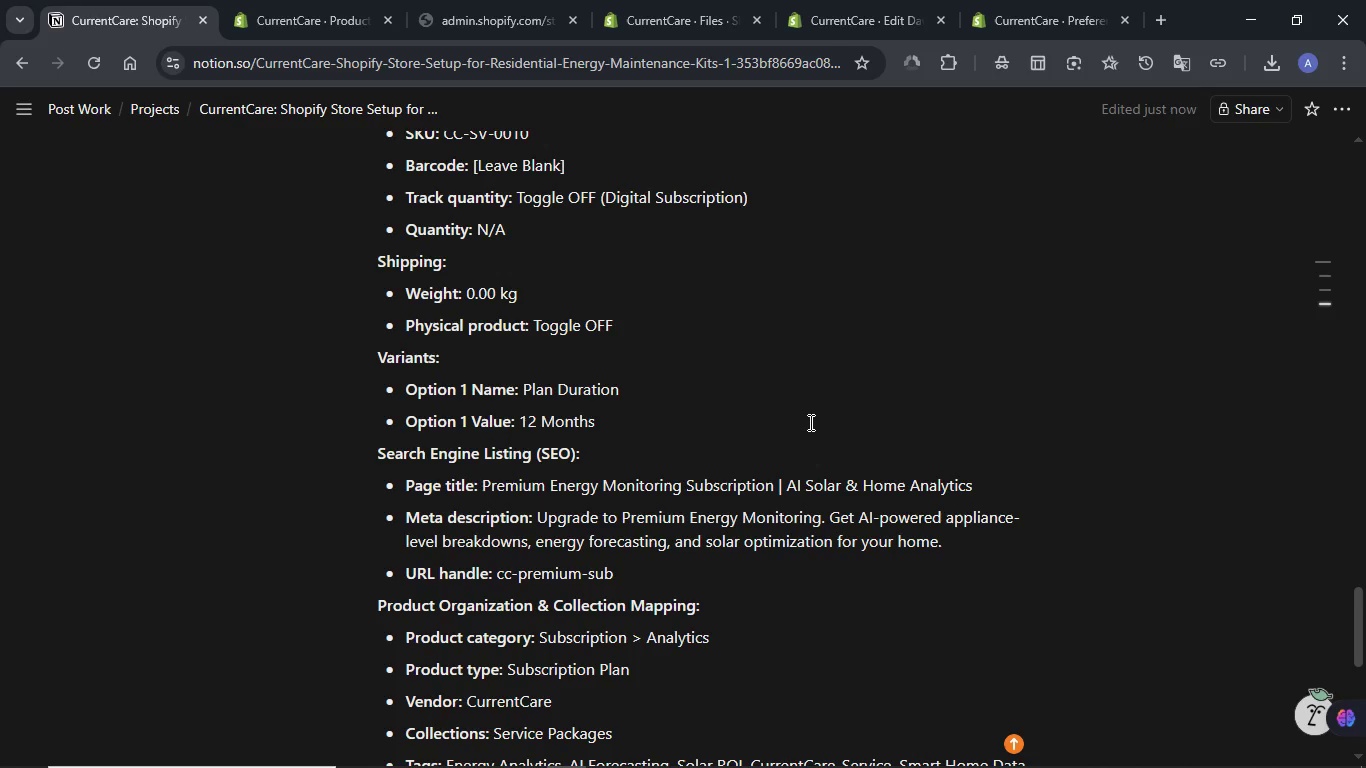 
left_click([305, 11])
 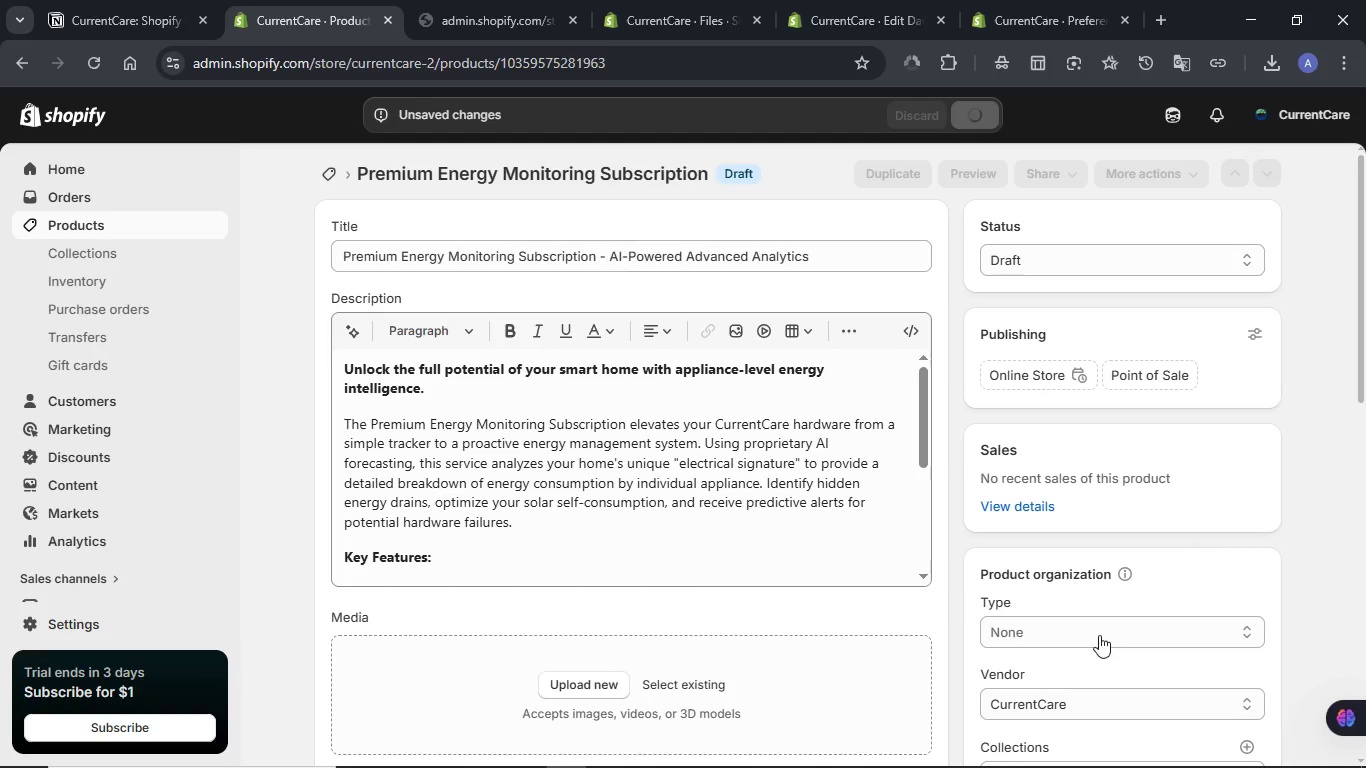 
left_click([1099, 635])
 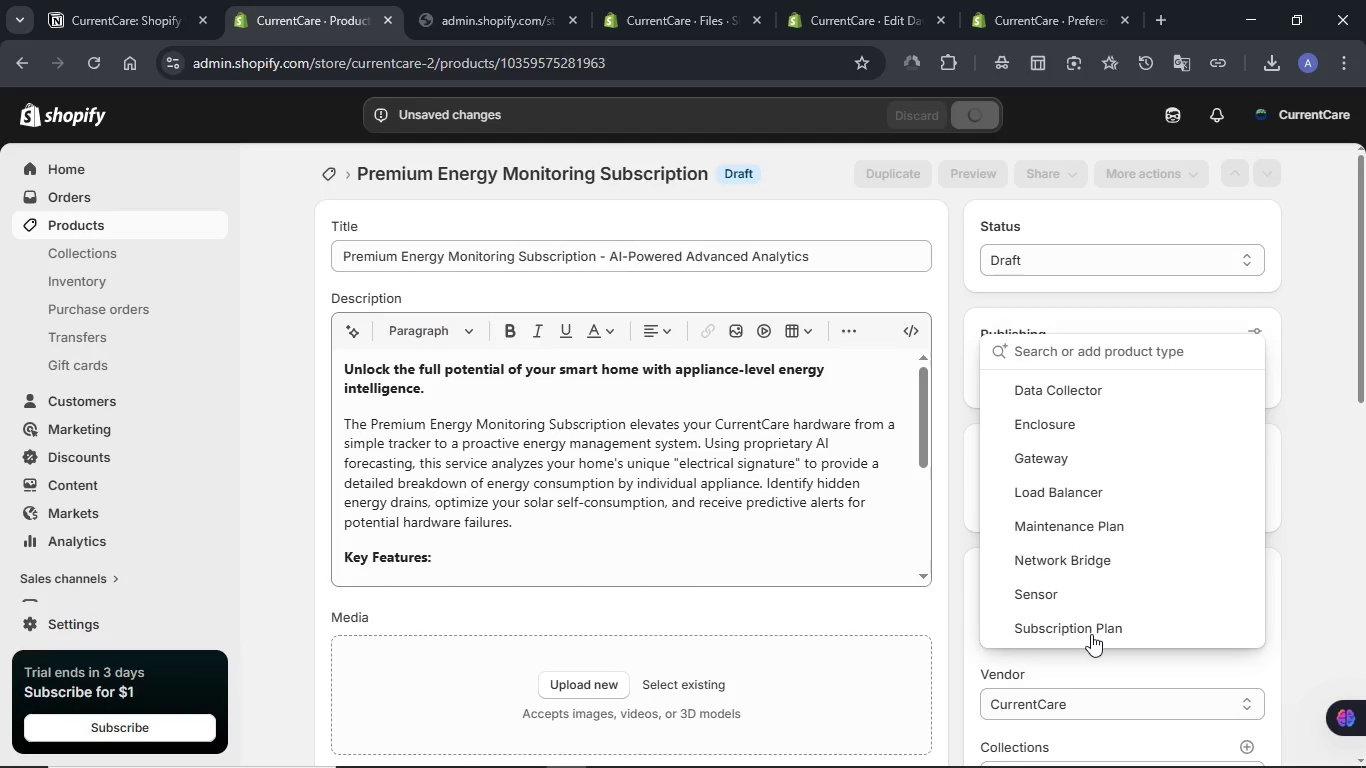 
left_click([1091, 634])
 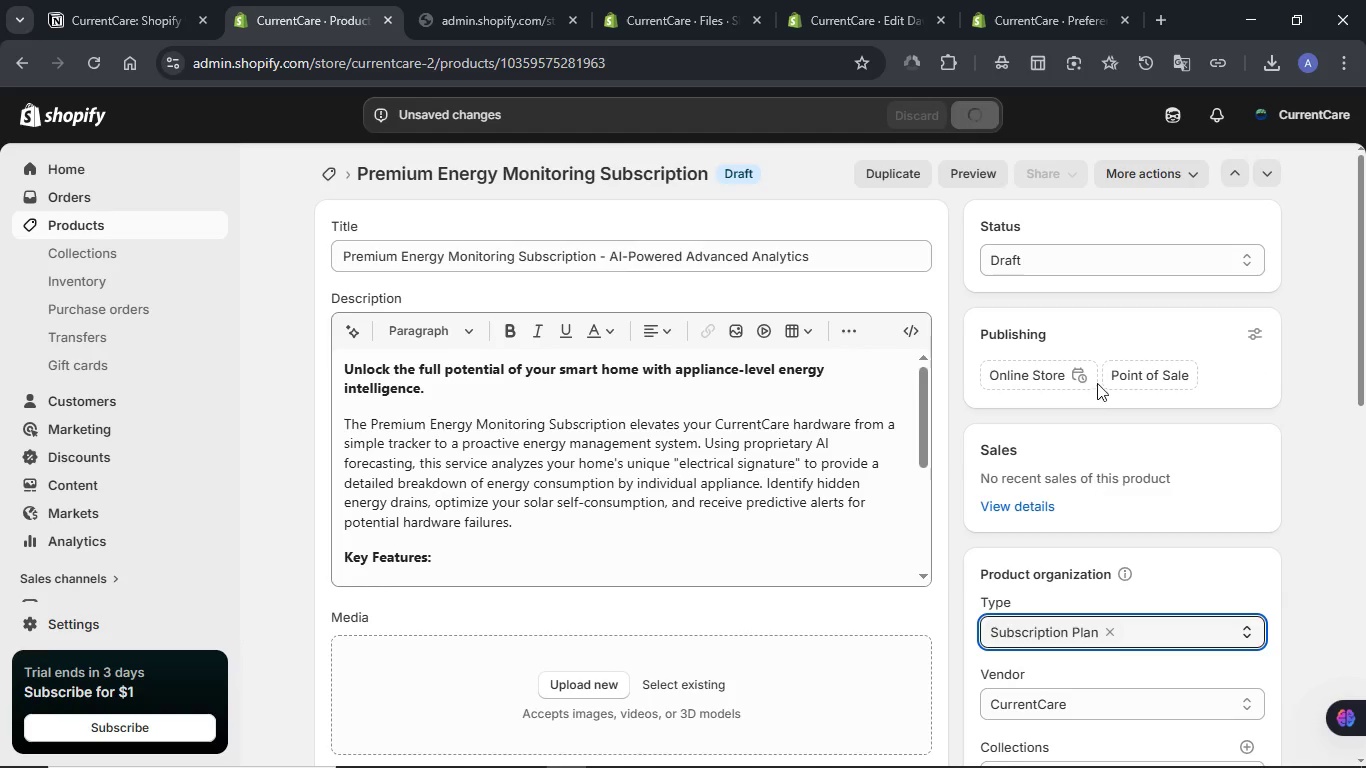 
mouse_move([1043, 186])
 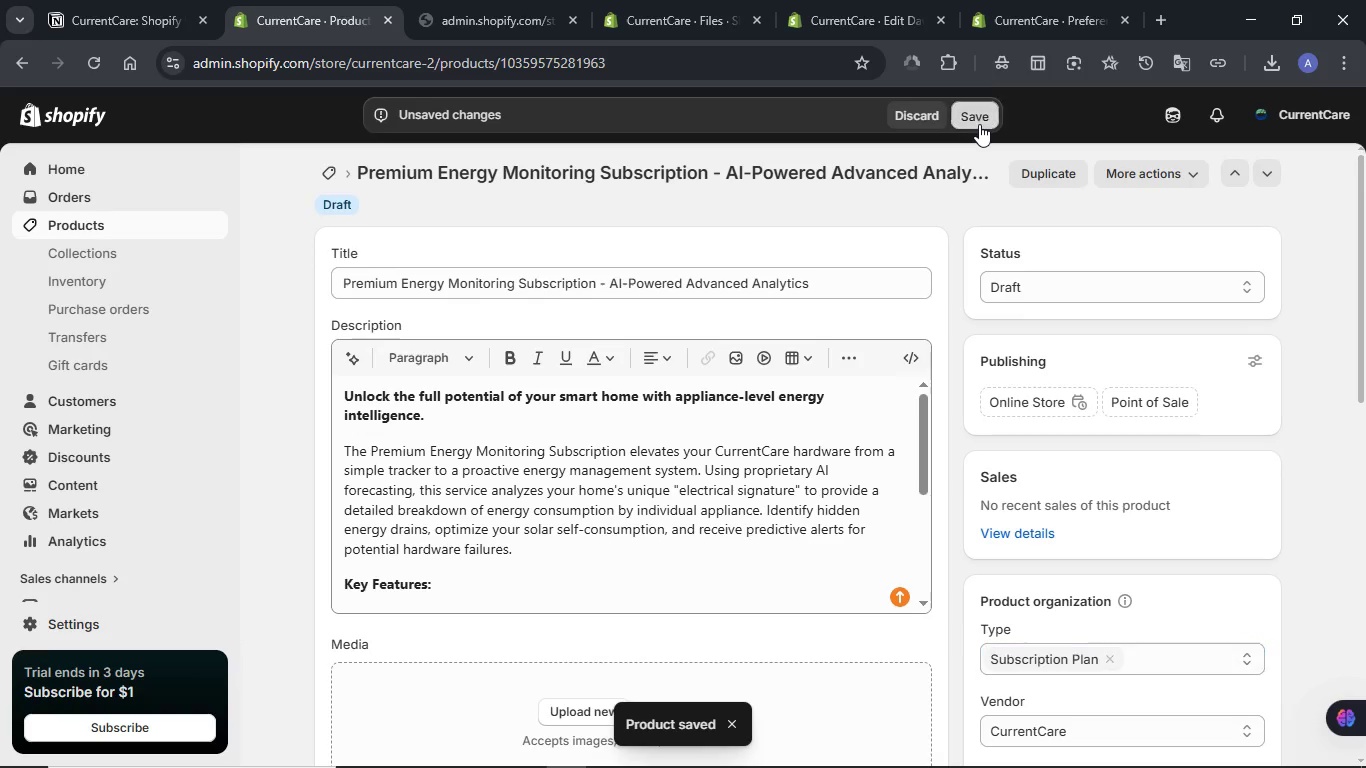 
left_click([979, 124])
 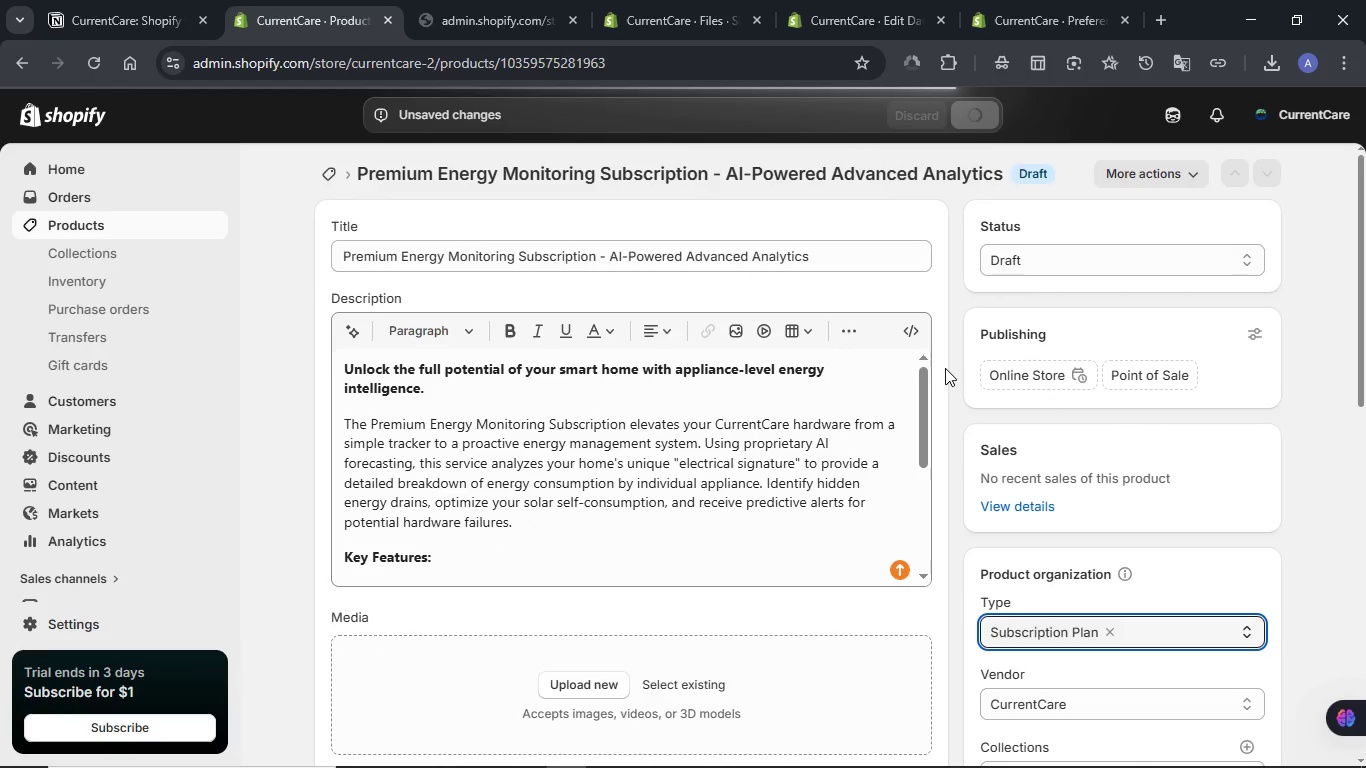 
wait(12.69)
 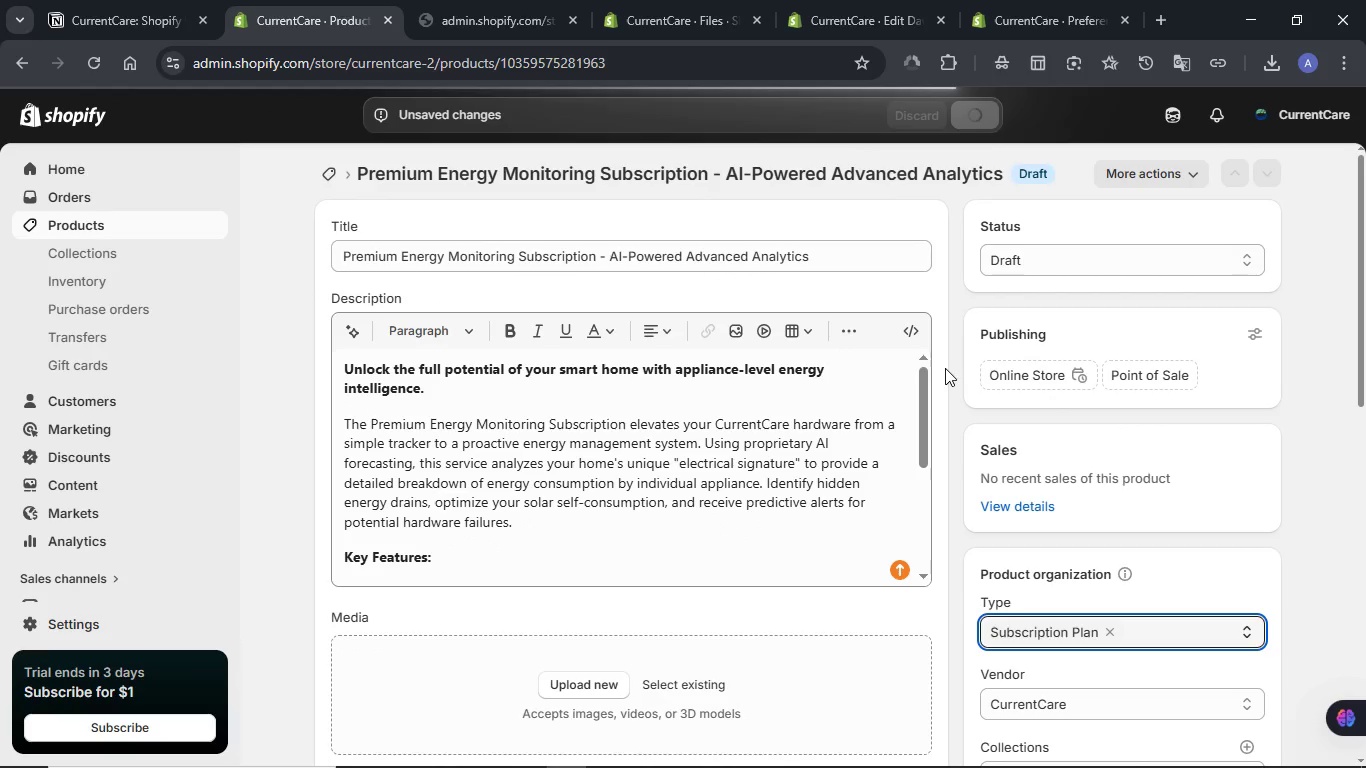 
scroll: coordinate [945, 368], scroll_direction: down, amount: 1.0
 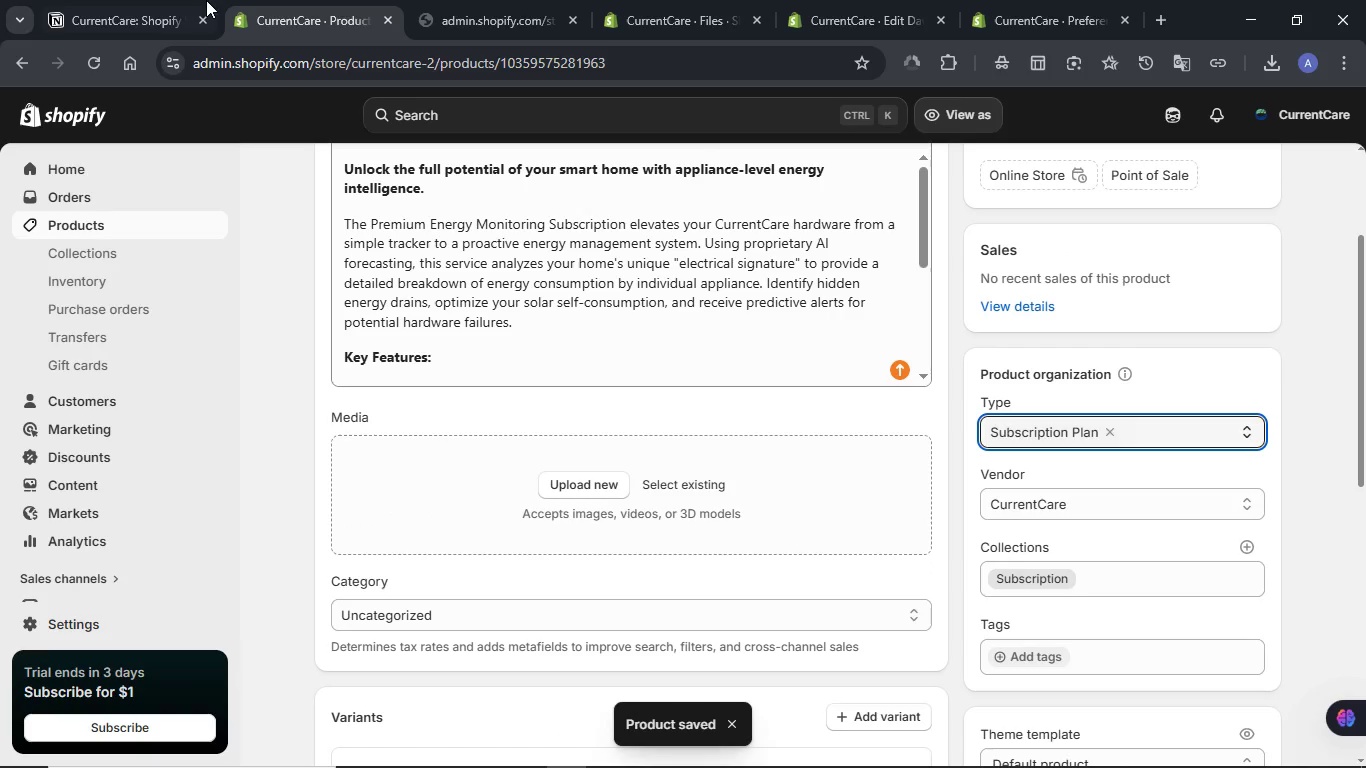 
left_click([169, 0])
 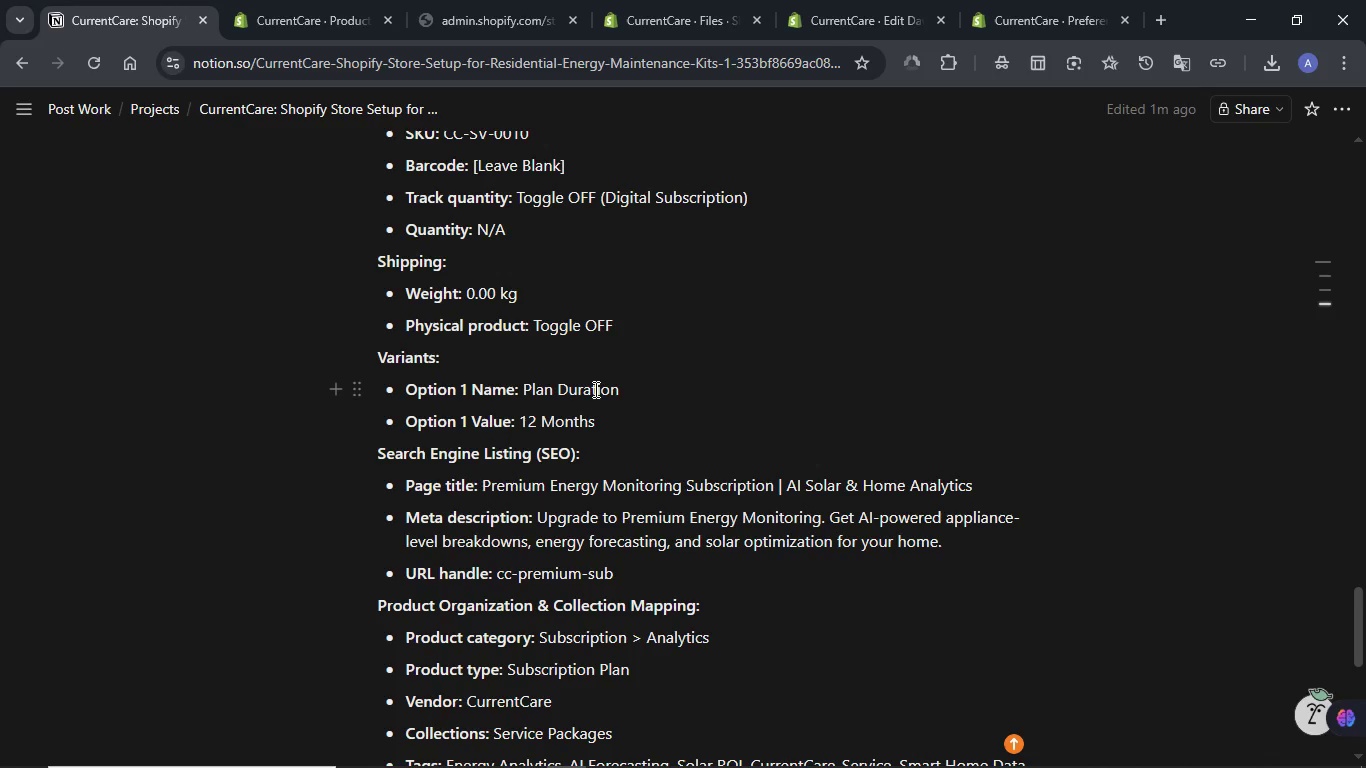 
scroll: coordinate [594, 389], scroll_direction: down, amount: 1.0
 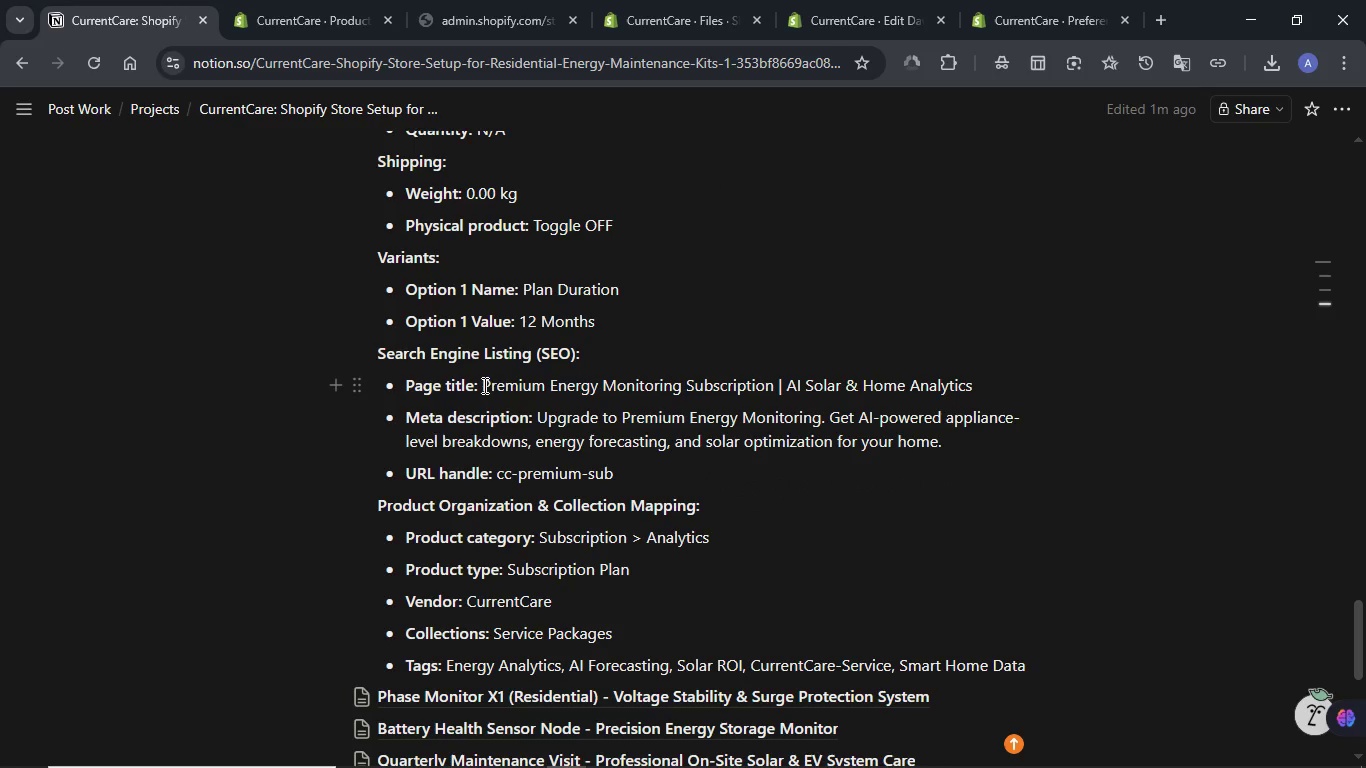 
left_click_drag(start_coordinate=[486, 385], to_coordinate=[989, 381])
 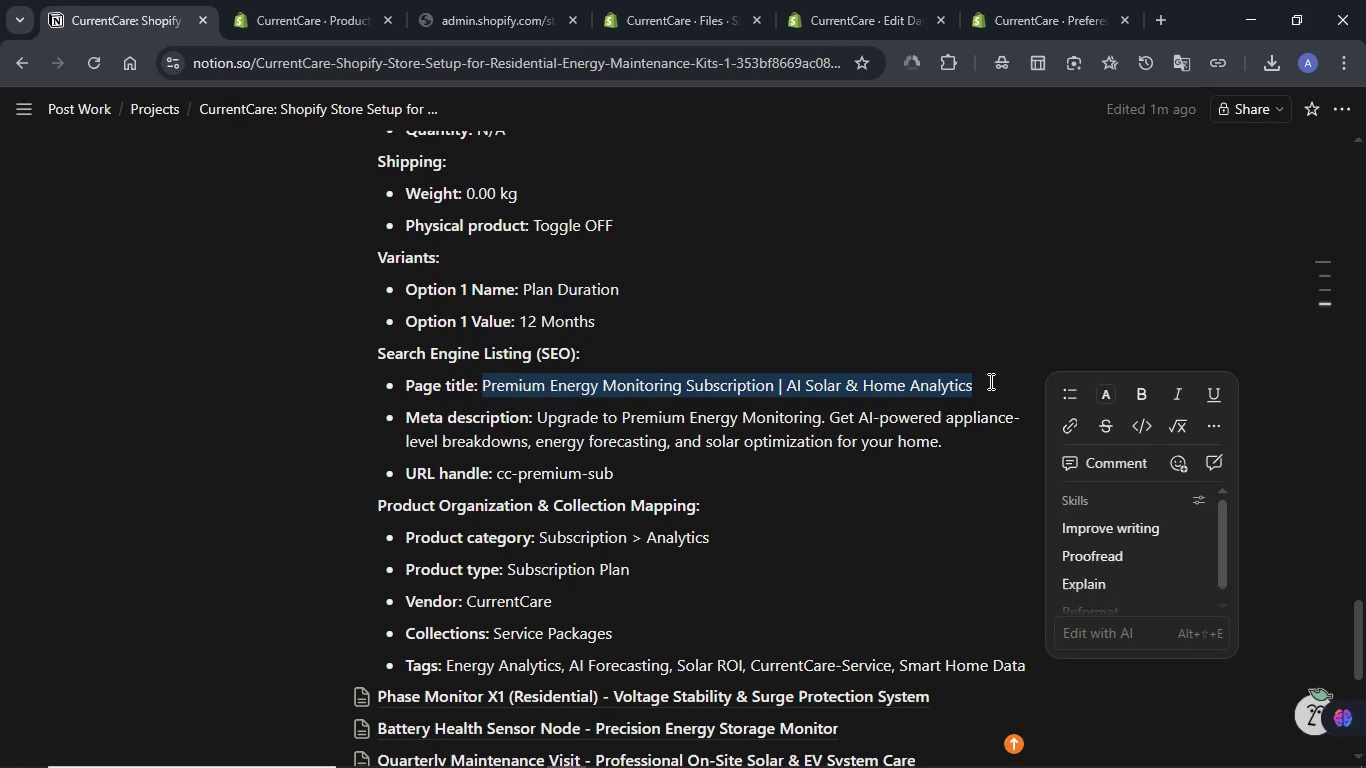 
key(Control+C)
 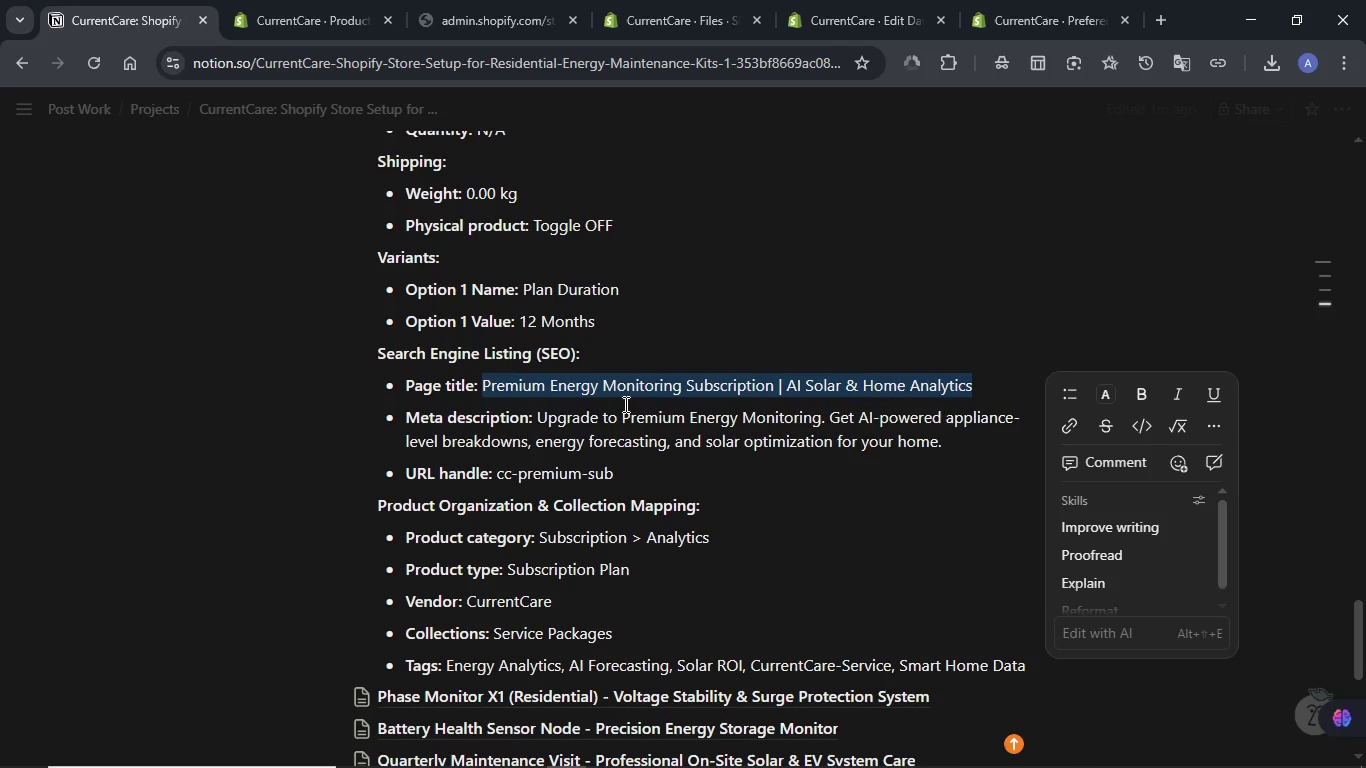 
left_click([532, 417])
 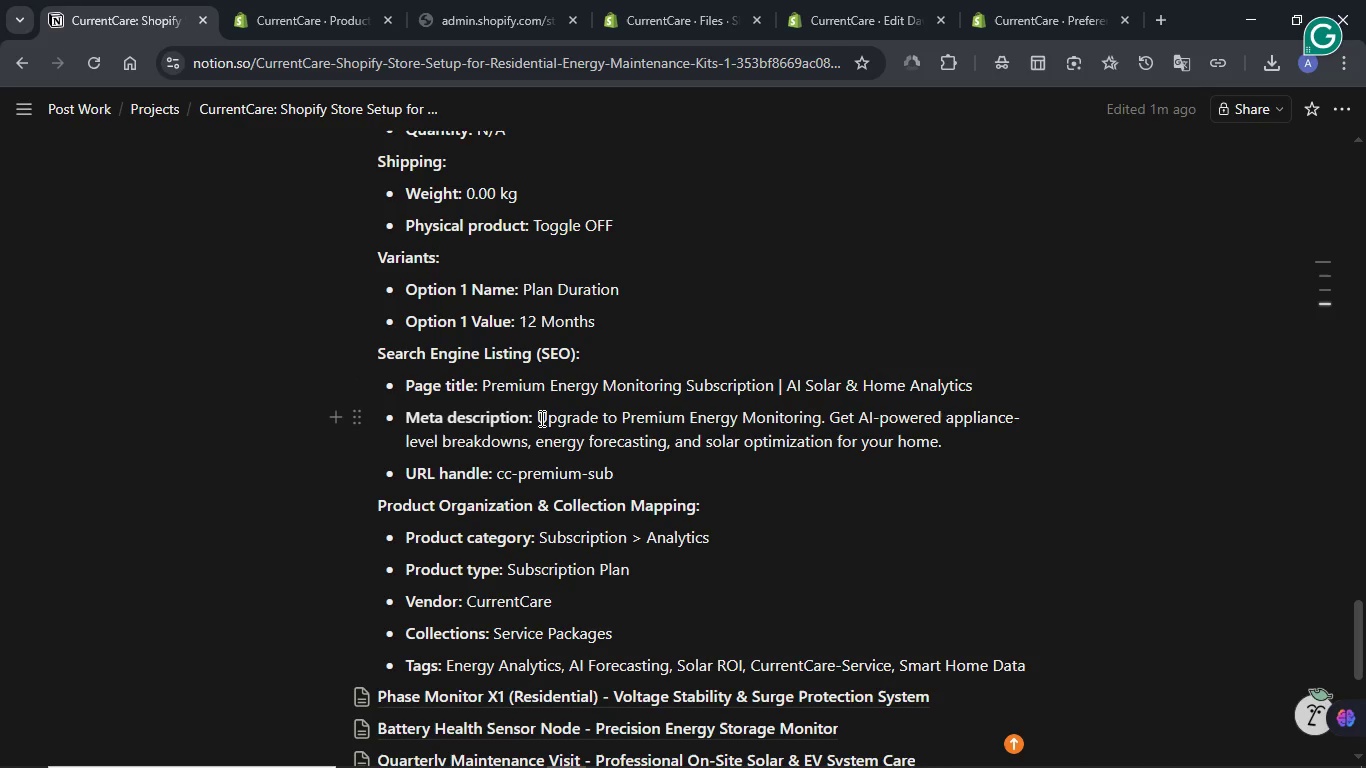 
left_click_drag(start_coordinate=[540, 418], to_coordinate=[945, 435])
 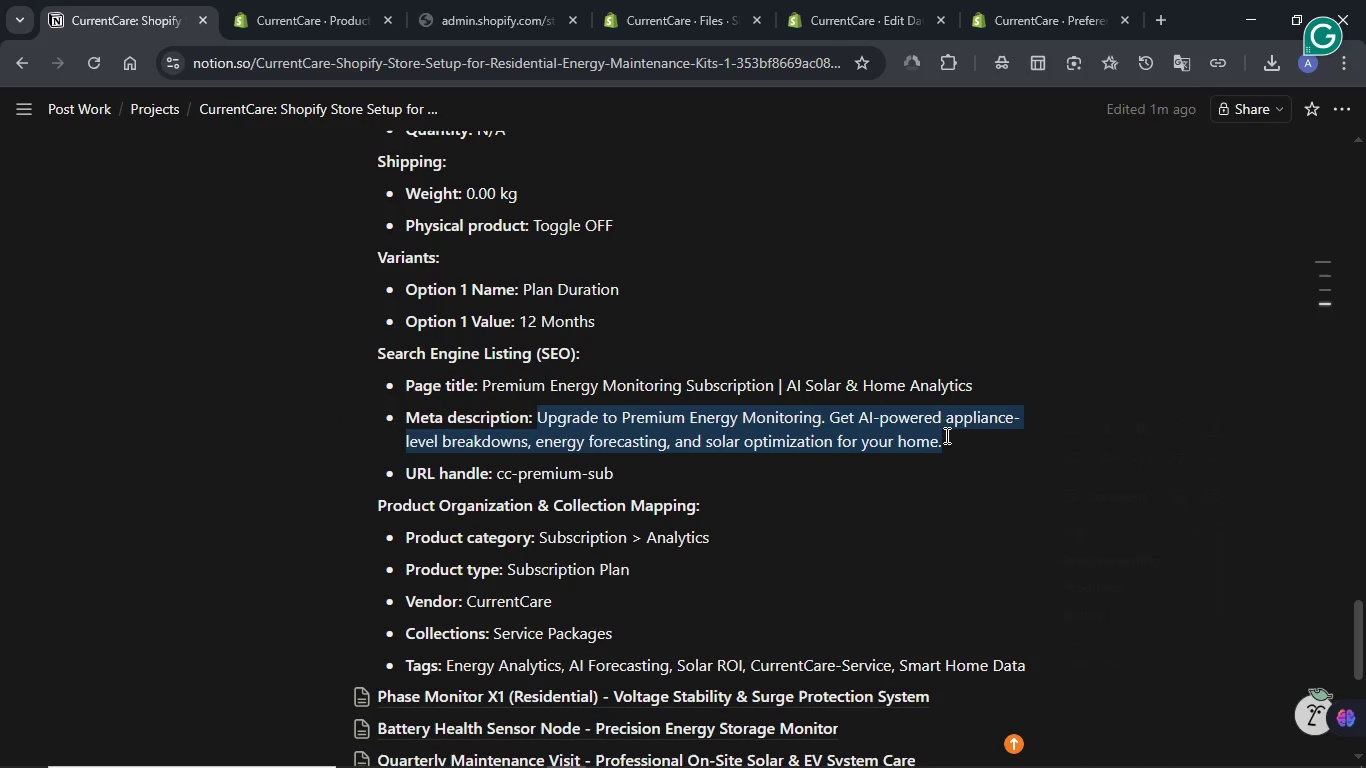 
key(Control+C)
 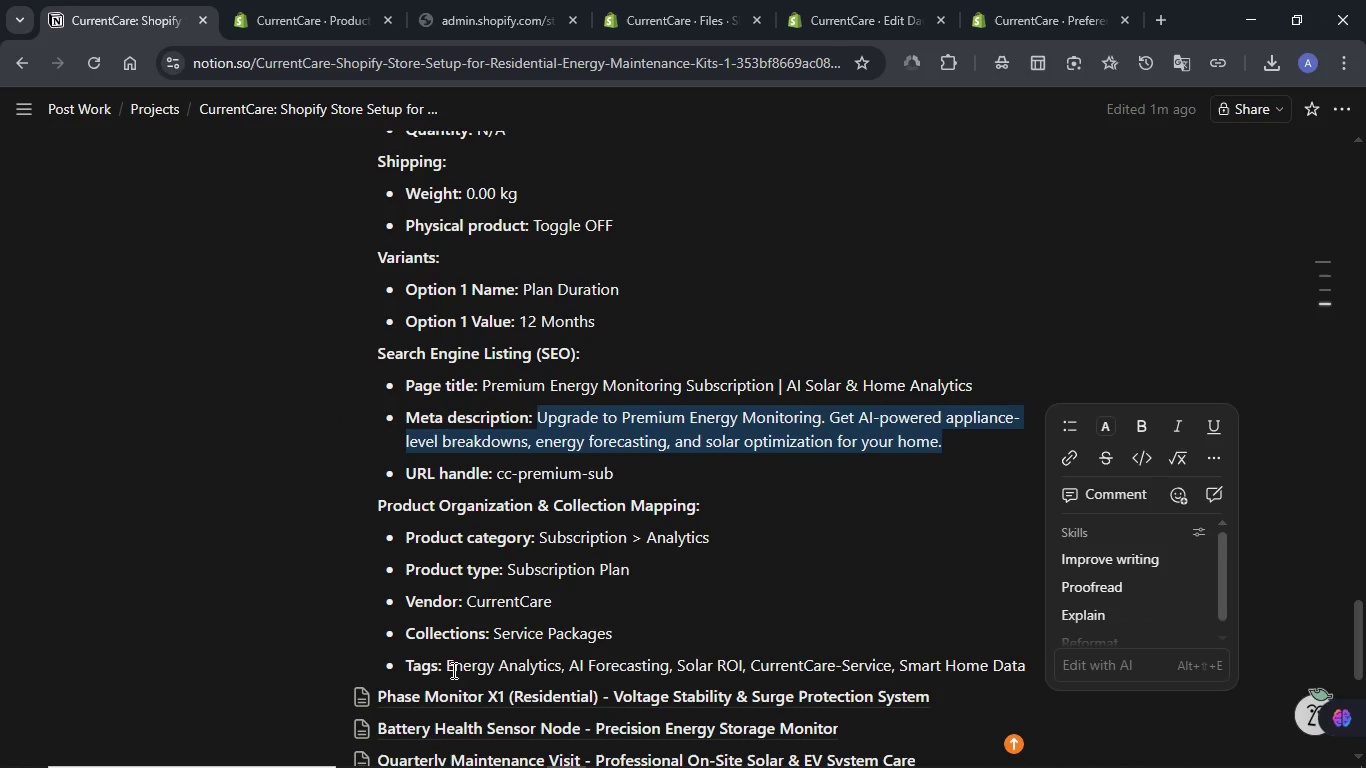 
left_click([453, 665])
 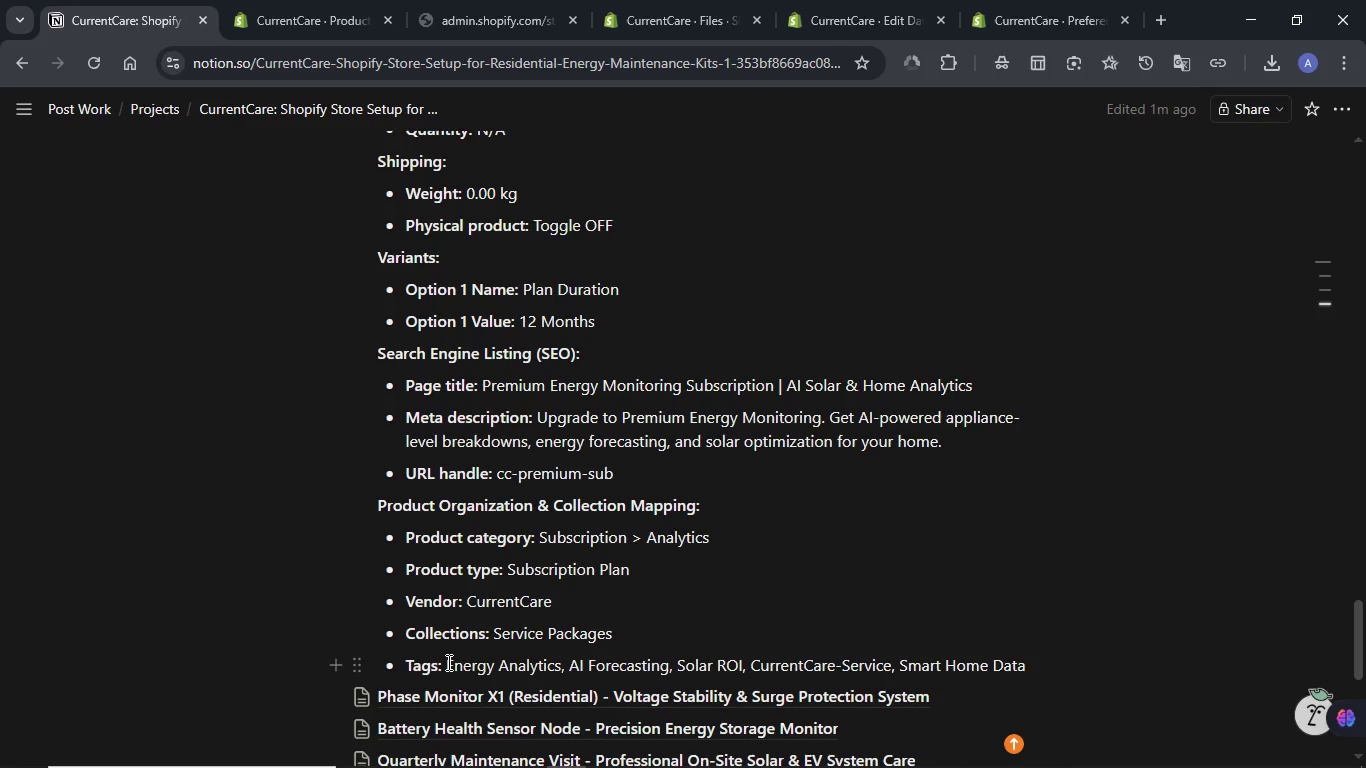 
left_click_drag(start_coordinate=[446, 662], to_coordinate=[1037, 658])
 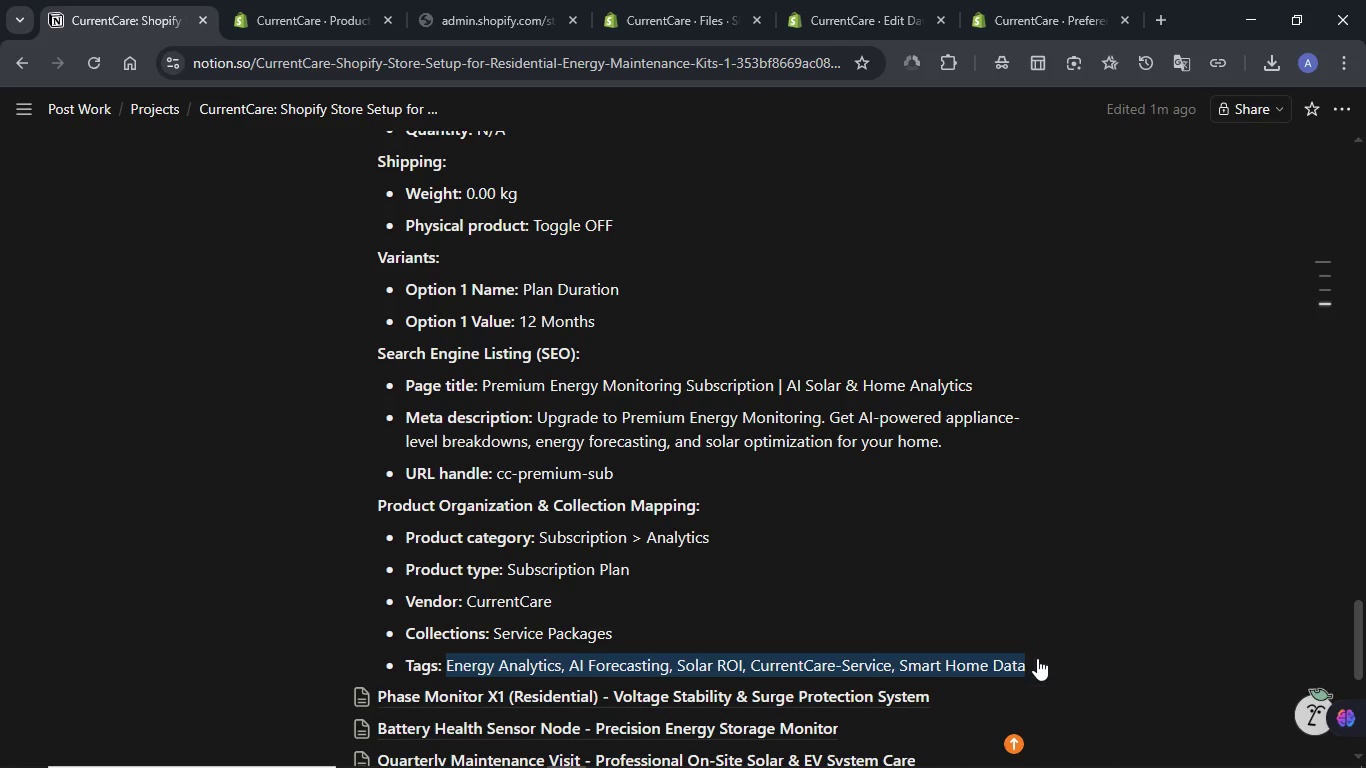 
key(Control+C)
 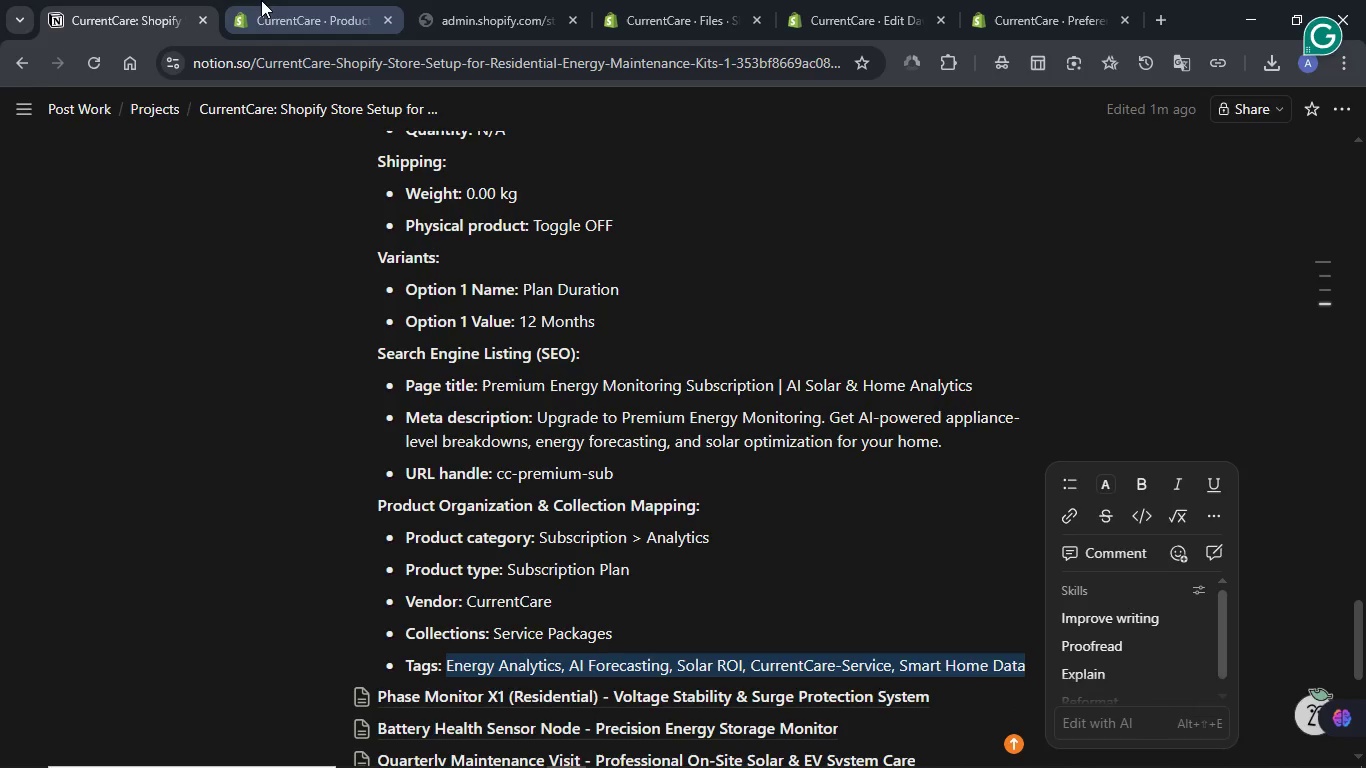 
left_click([261, 0])
 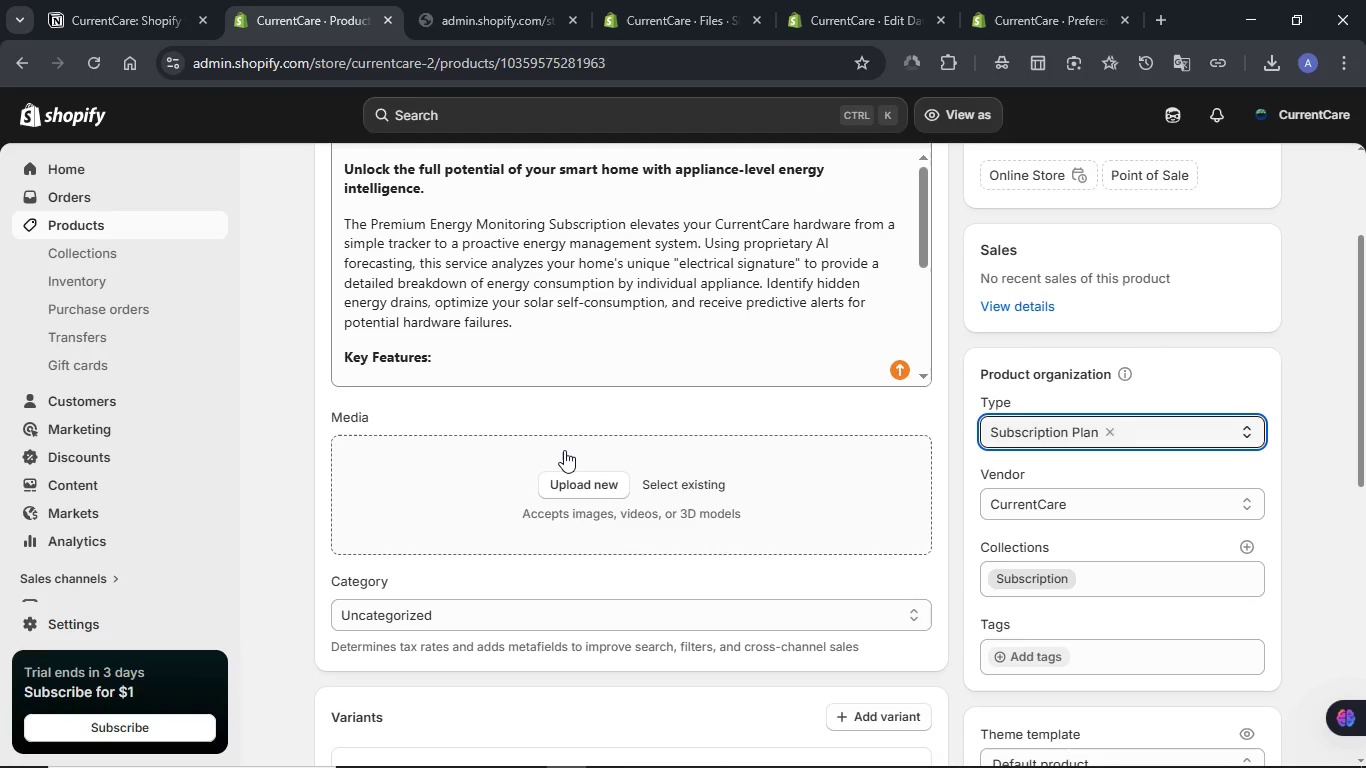 
scroll: coordinate [564, 450], scroll_direction: up, amount: 4.0
 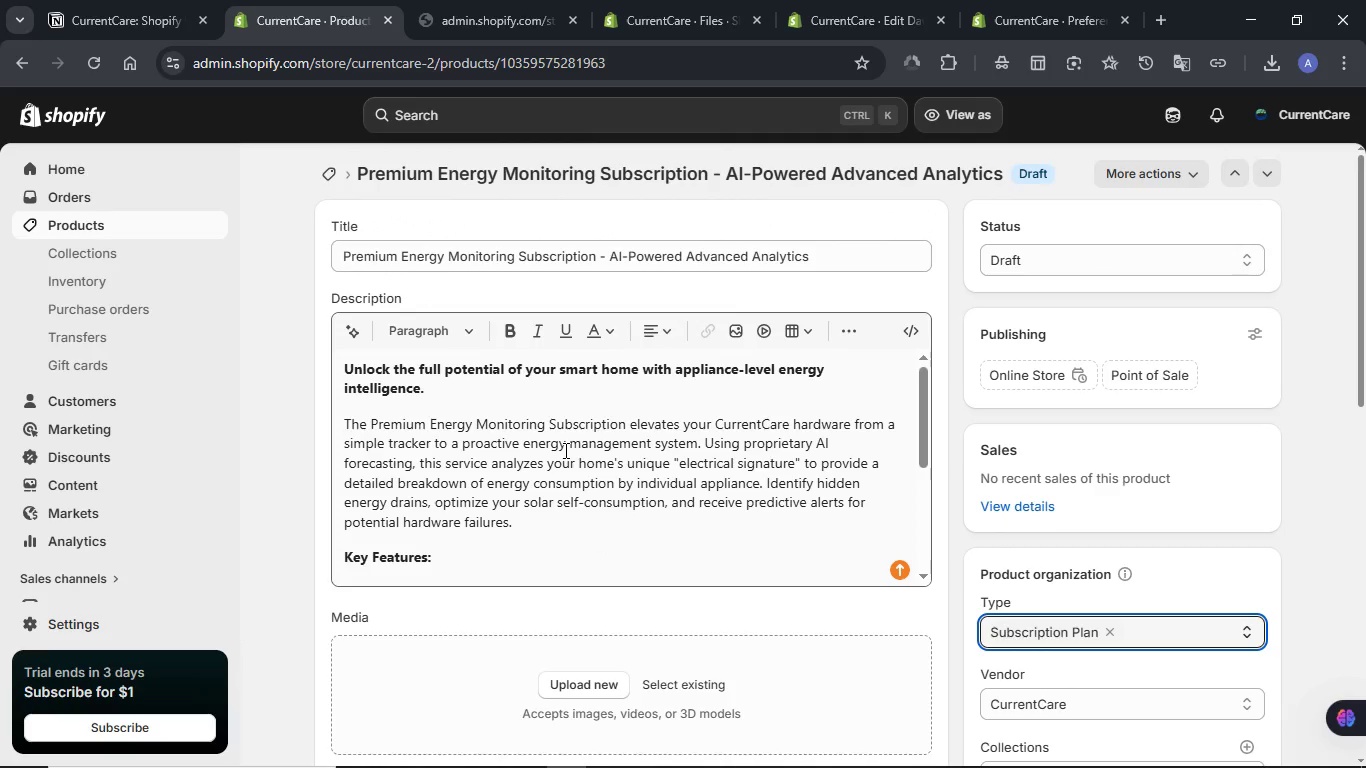 
scroll: coordinate [564, 453], scroll_direction: down, amount: 4.0
 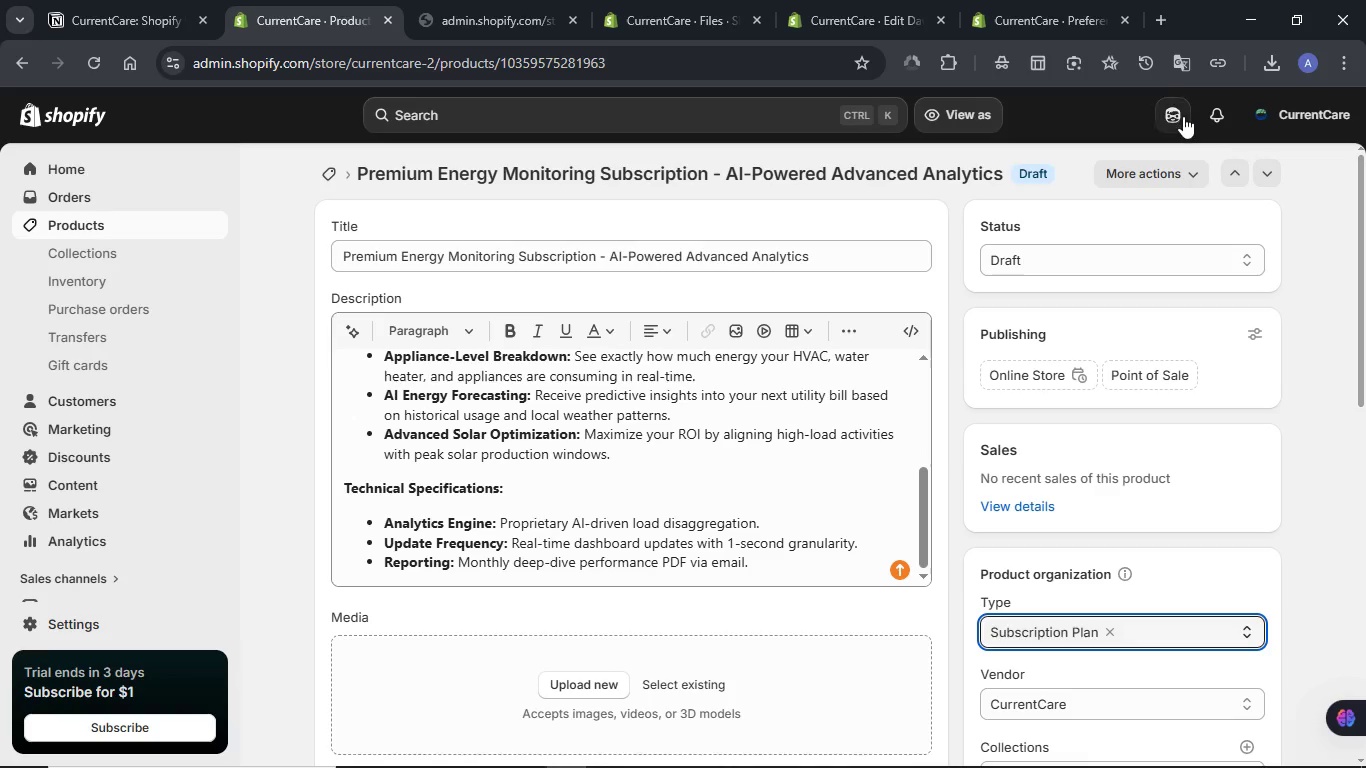 
left_click([1183, 116])
 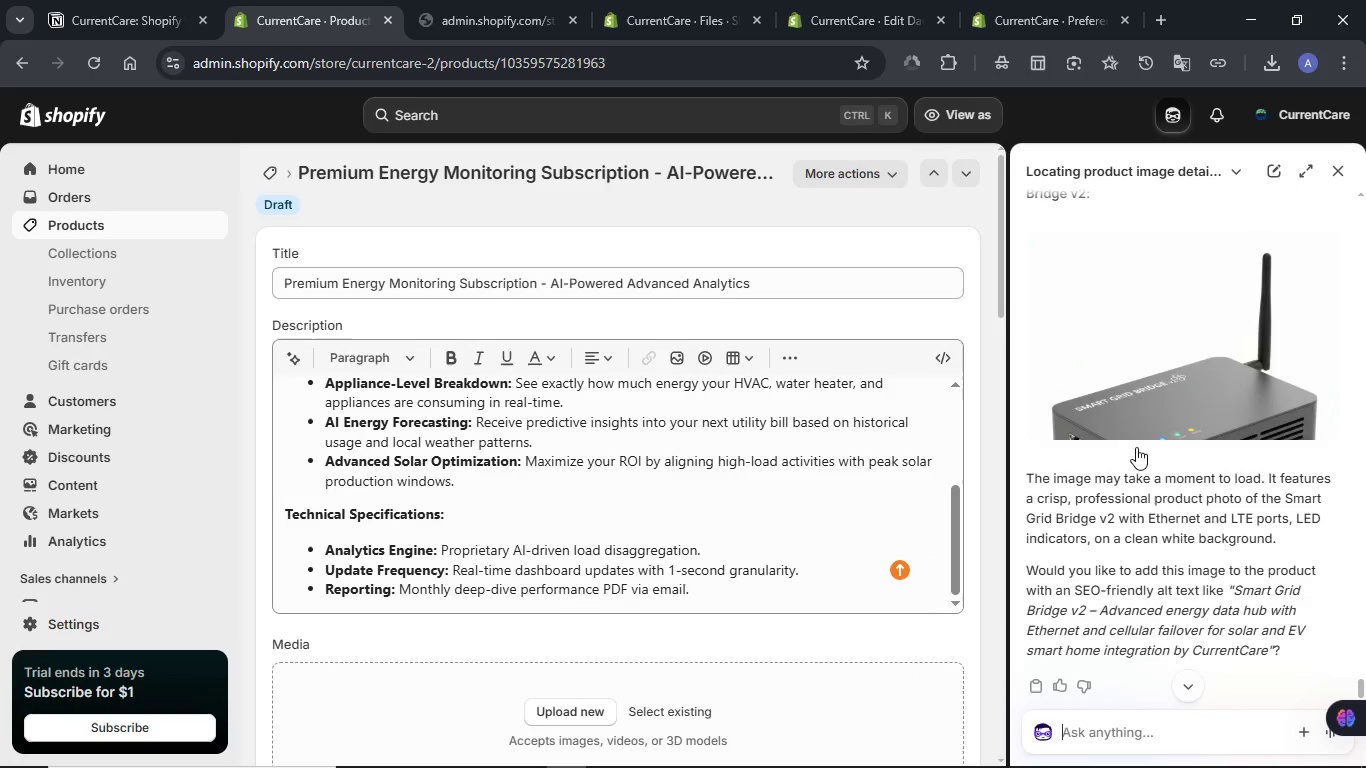 
scroll: coordinate [1177, 551], scroll_direction: down, amount: 6.0
 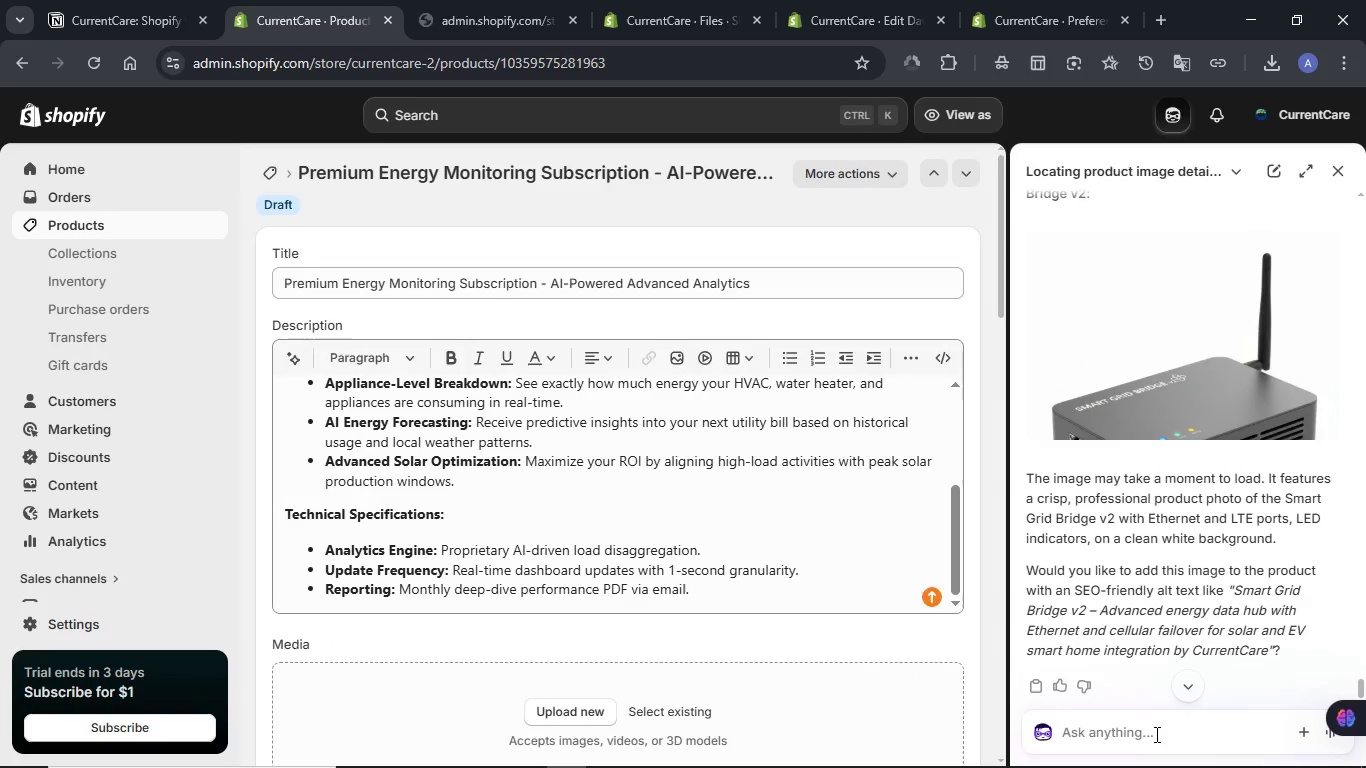 
type(Can you add these tagst othis product)
 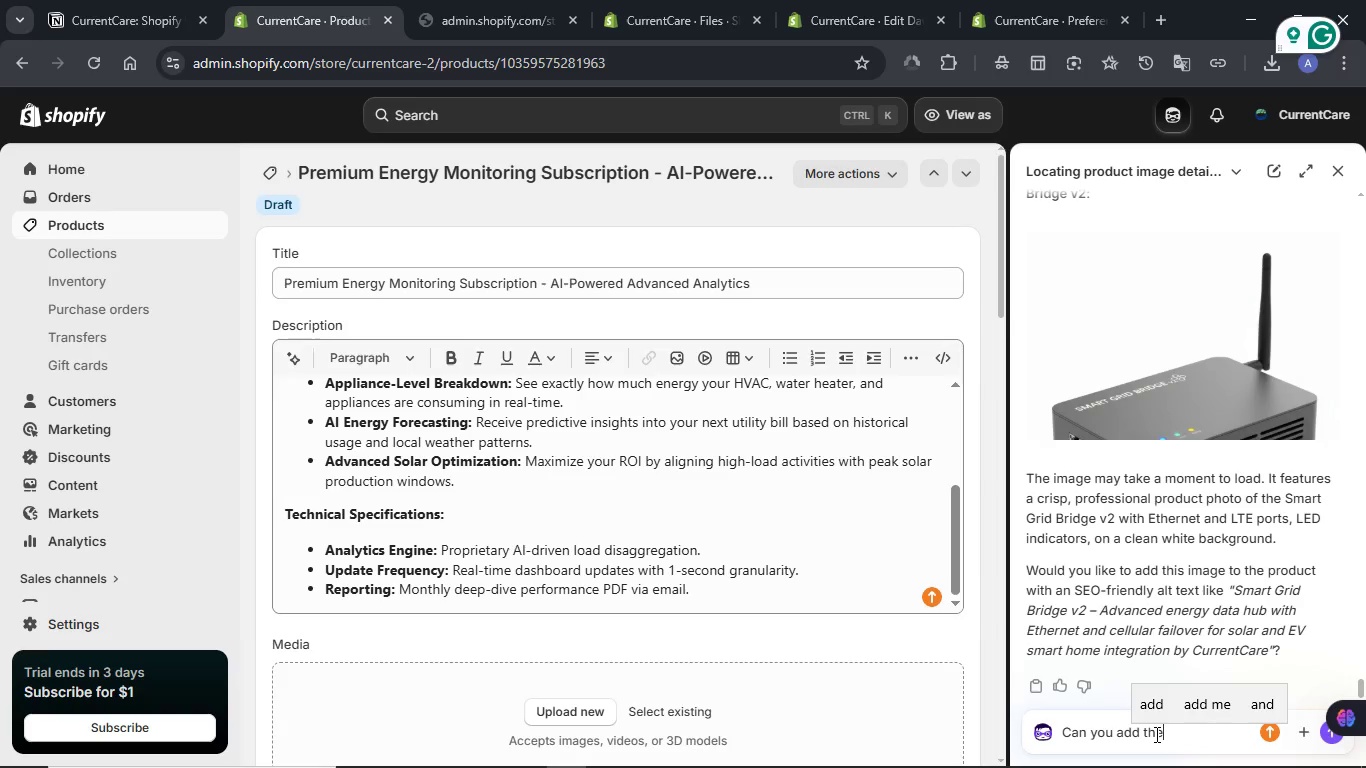 
wait(9.45)
 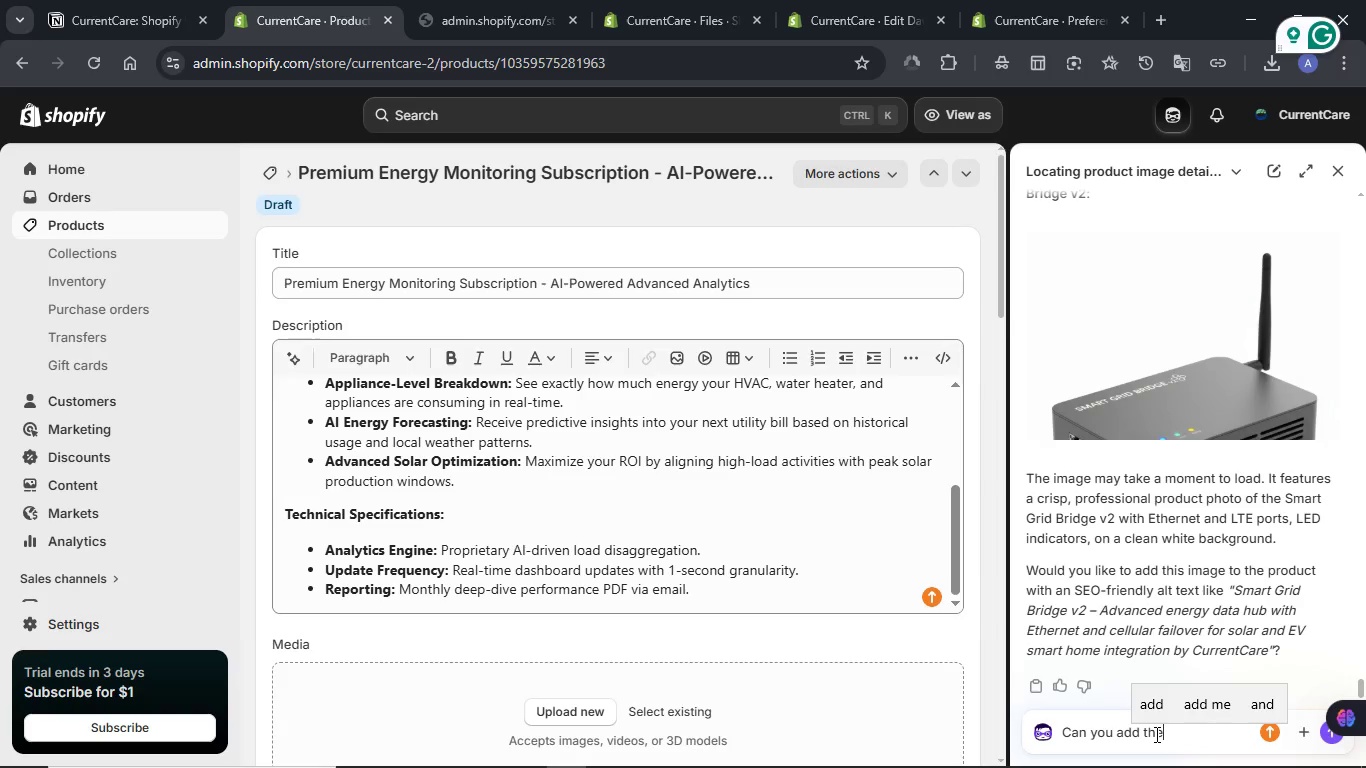 
hold_key(key=ShiftRight, duration=1.45)
 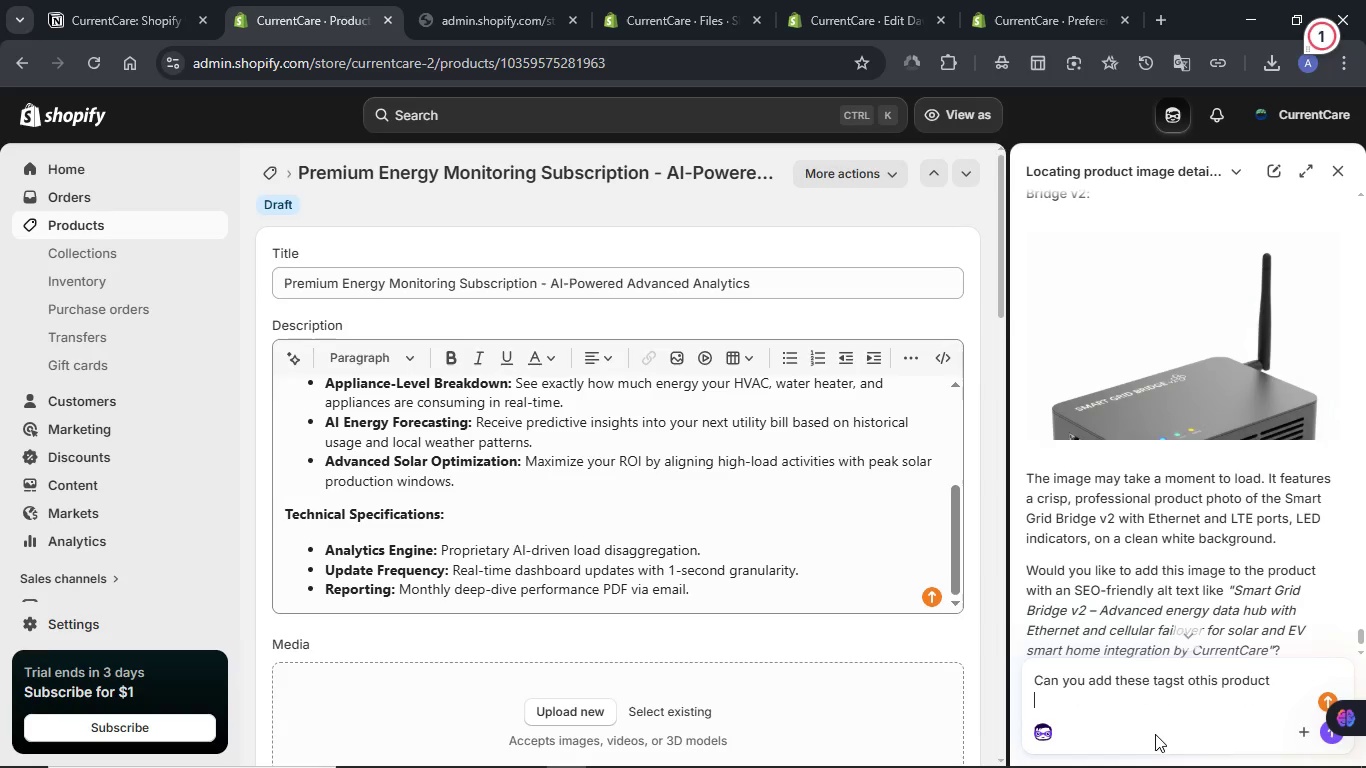 
hold_key(key=Enter, duration=0.33)
 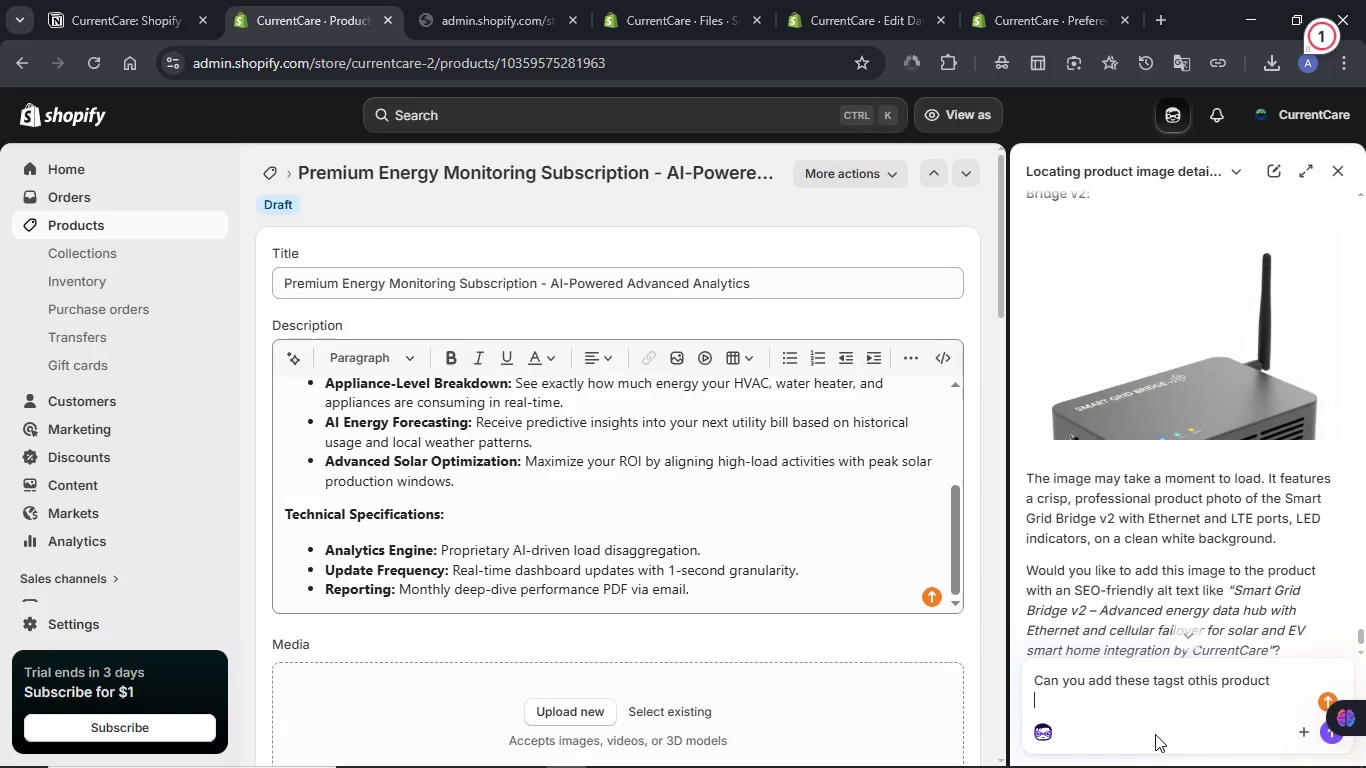 
key(Meta+V)
 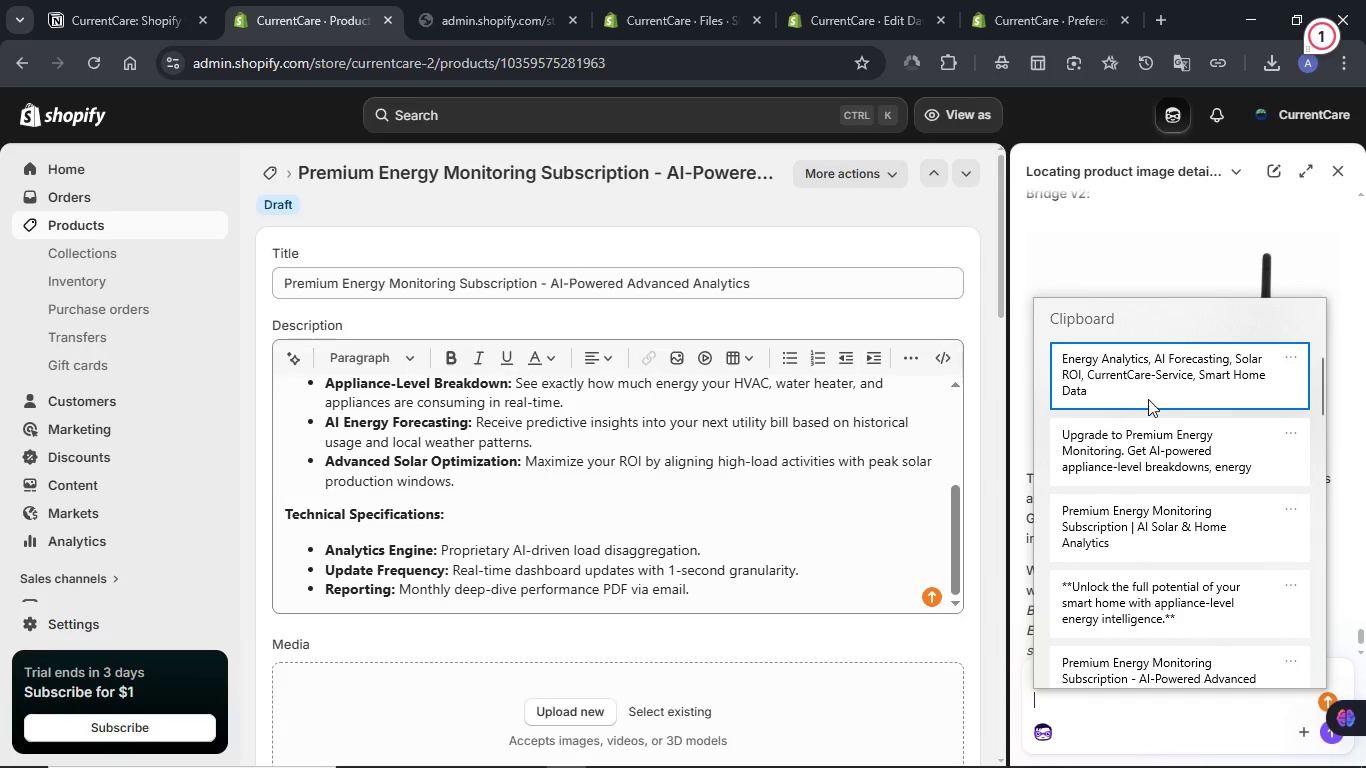 
left_click([1143, 388])
 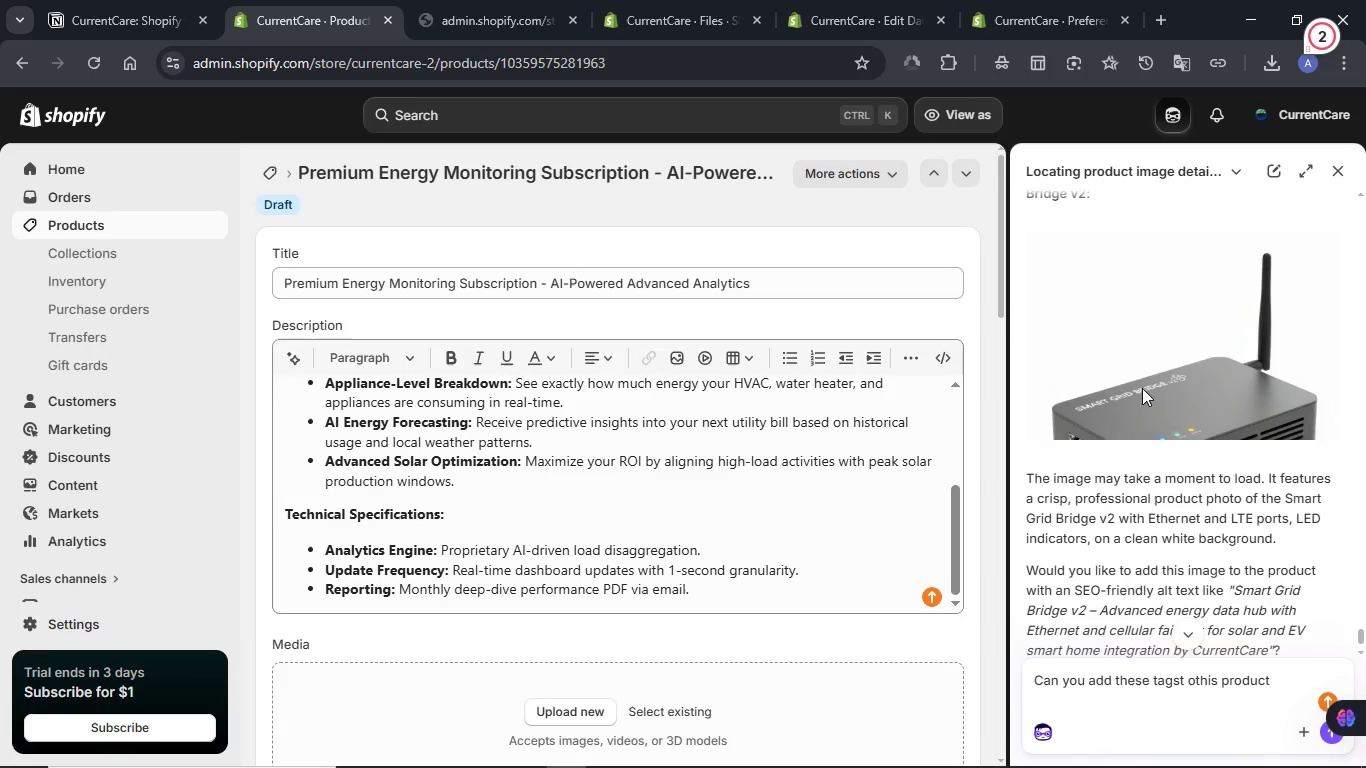 
key(Control+ControlLeft)
 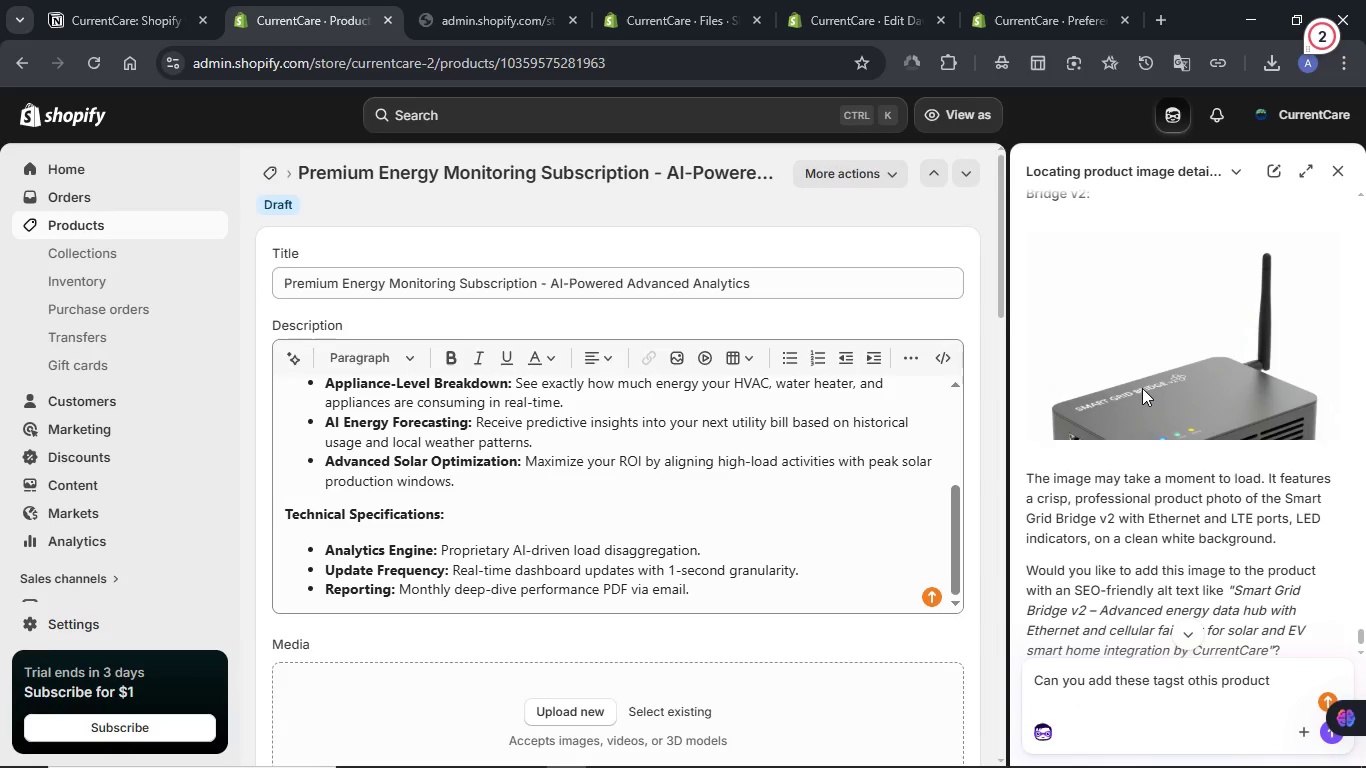 
key(Control+V)
 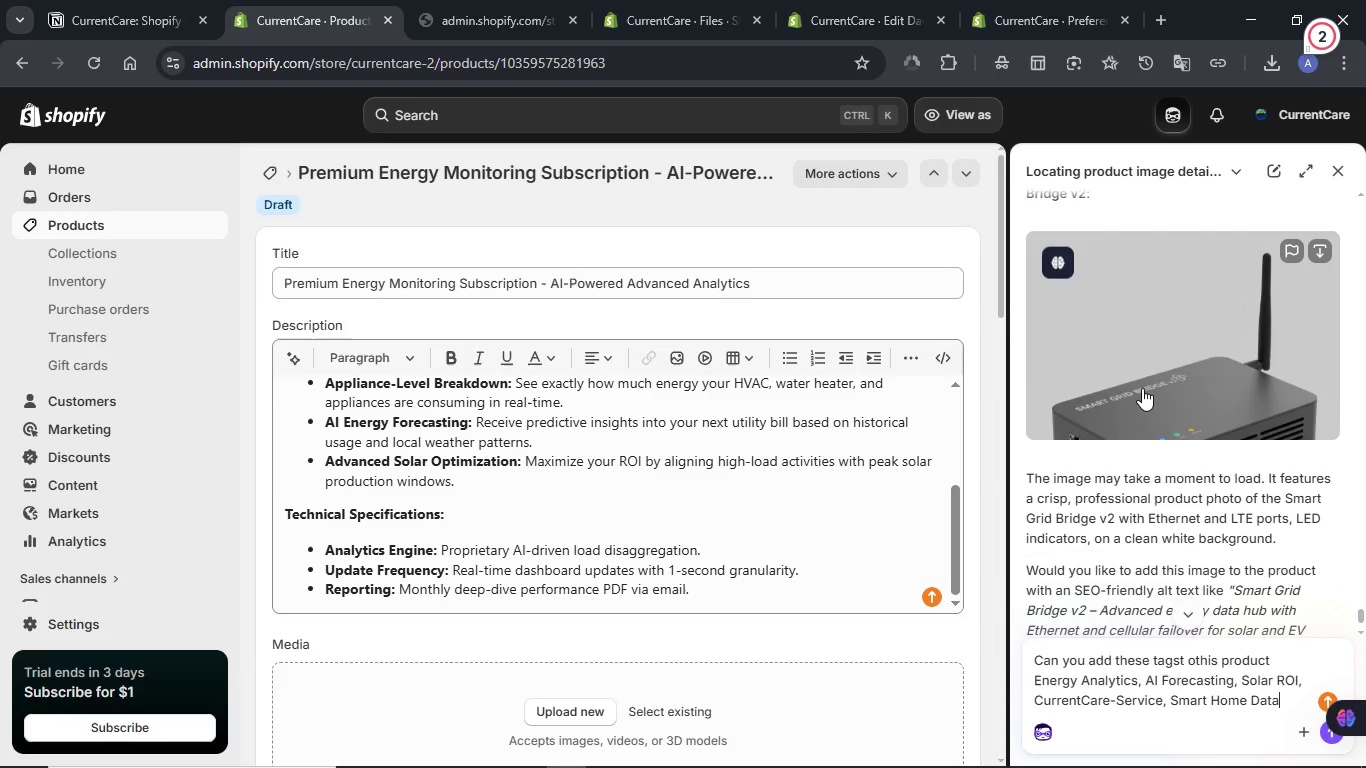 
key(NumpadEnter)
 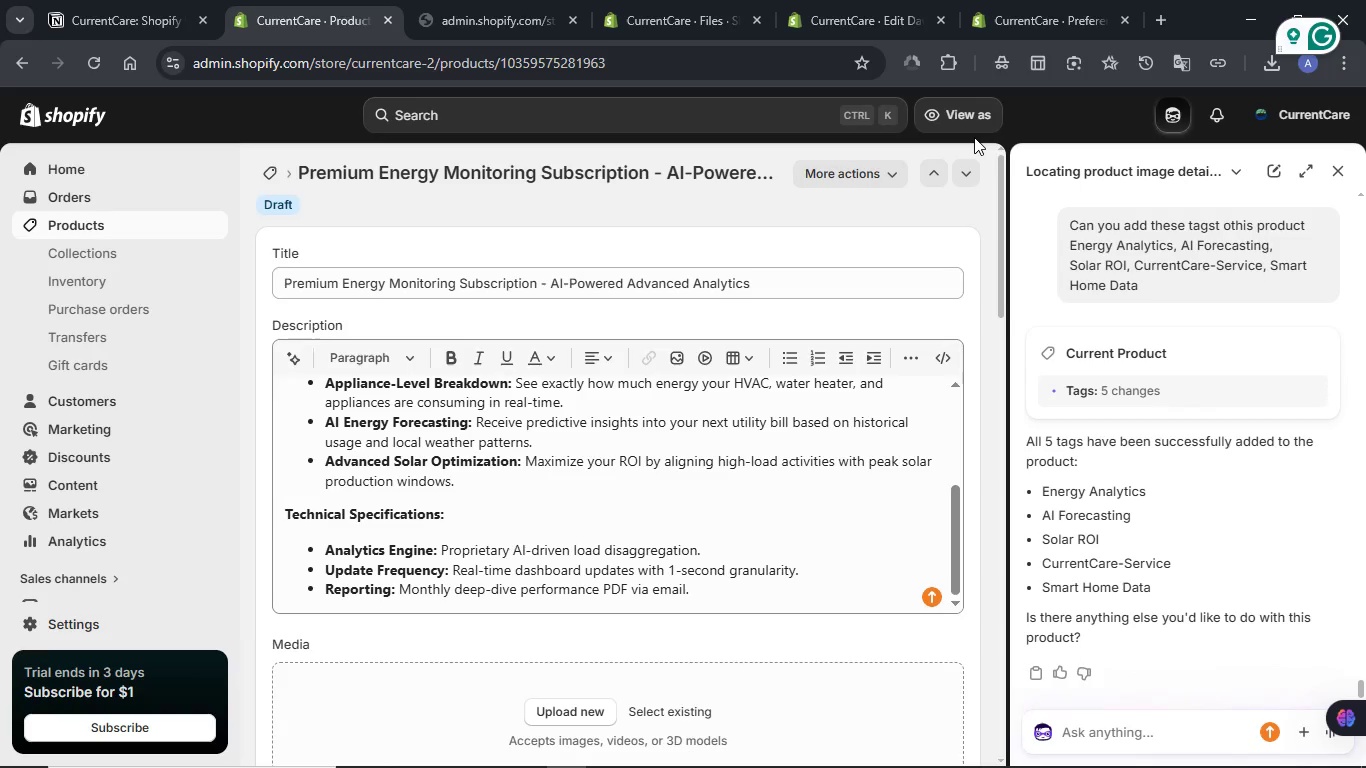 
wait(44.08)
 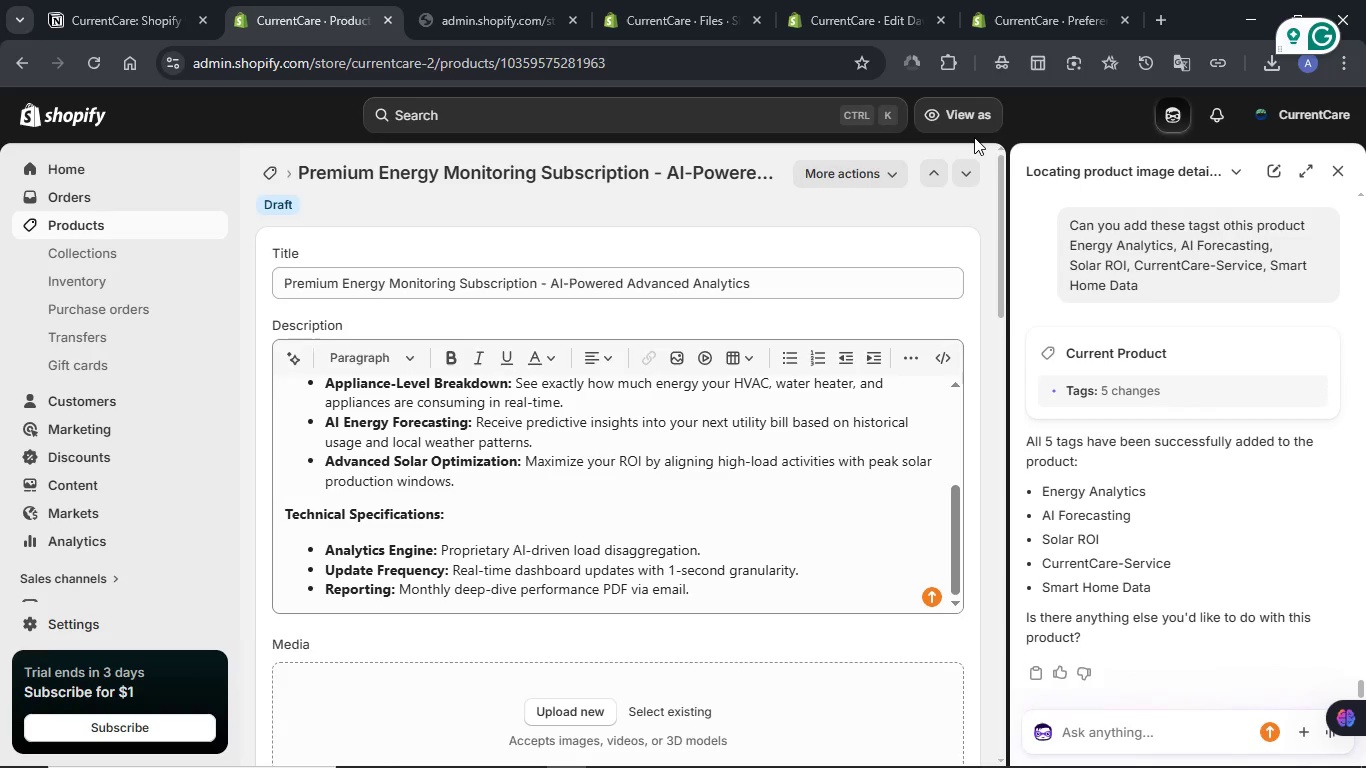 
left_click([1345, 175])
 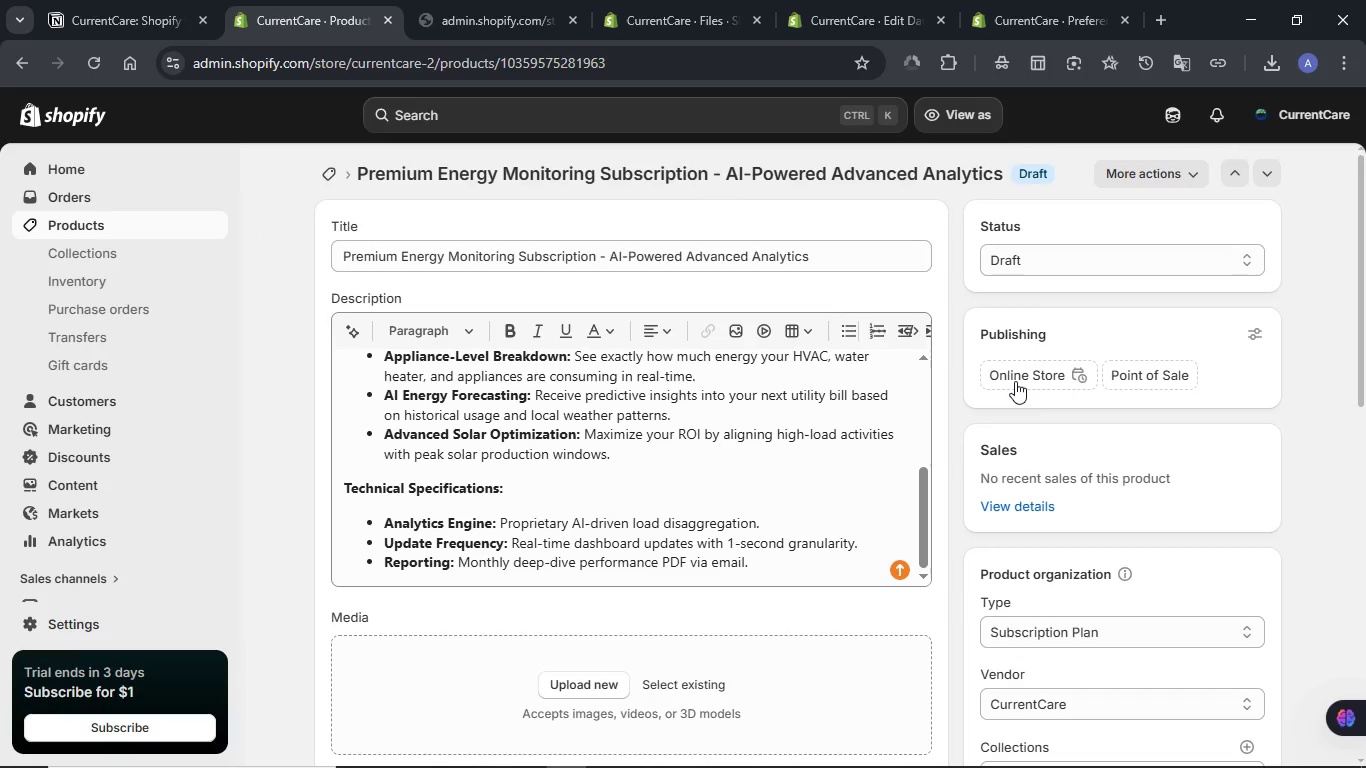 
scroll: coordinate [901, 435], scroll_direction: down, amount: 8.0
 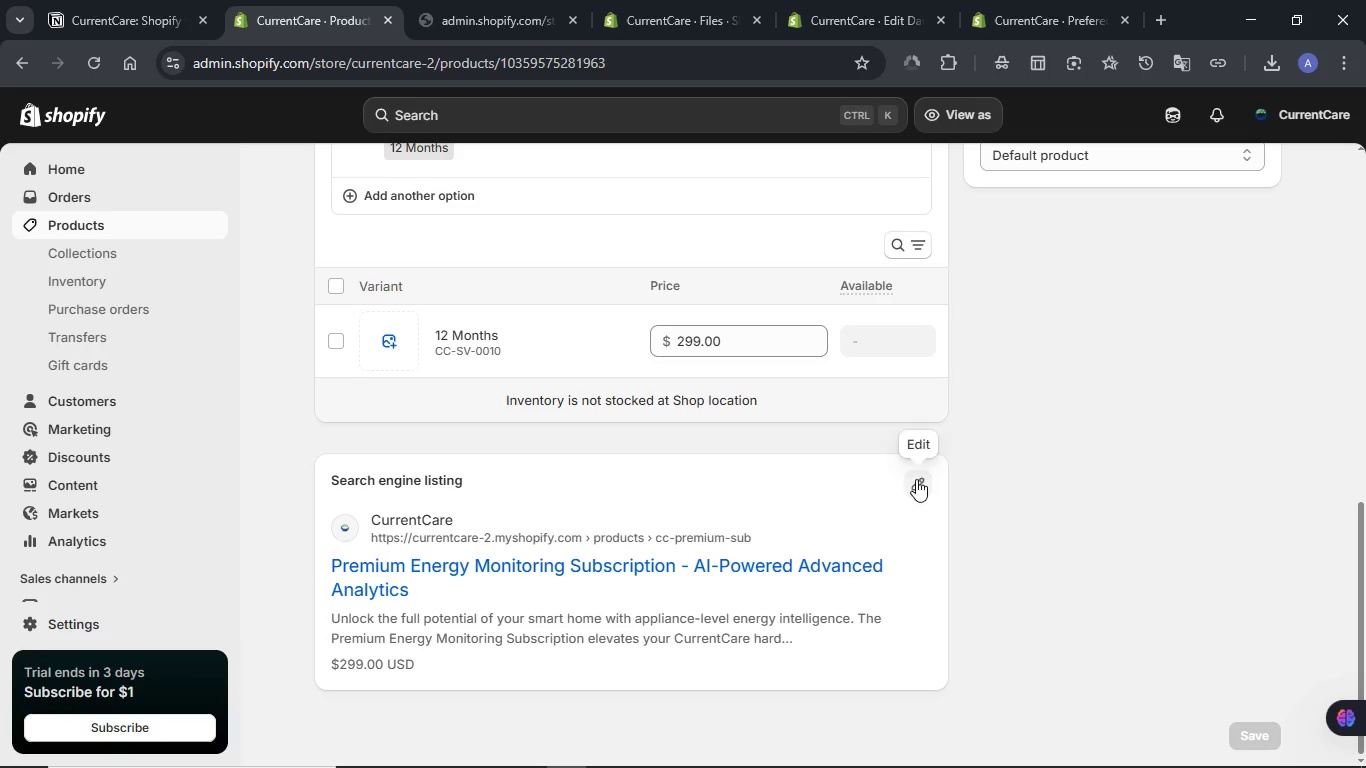 
left_click([916, 479])
 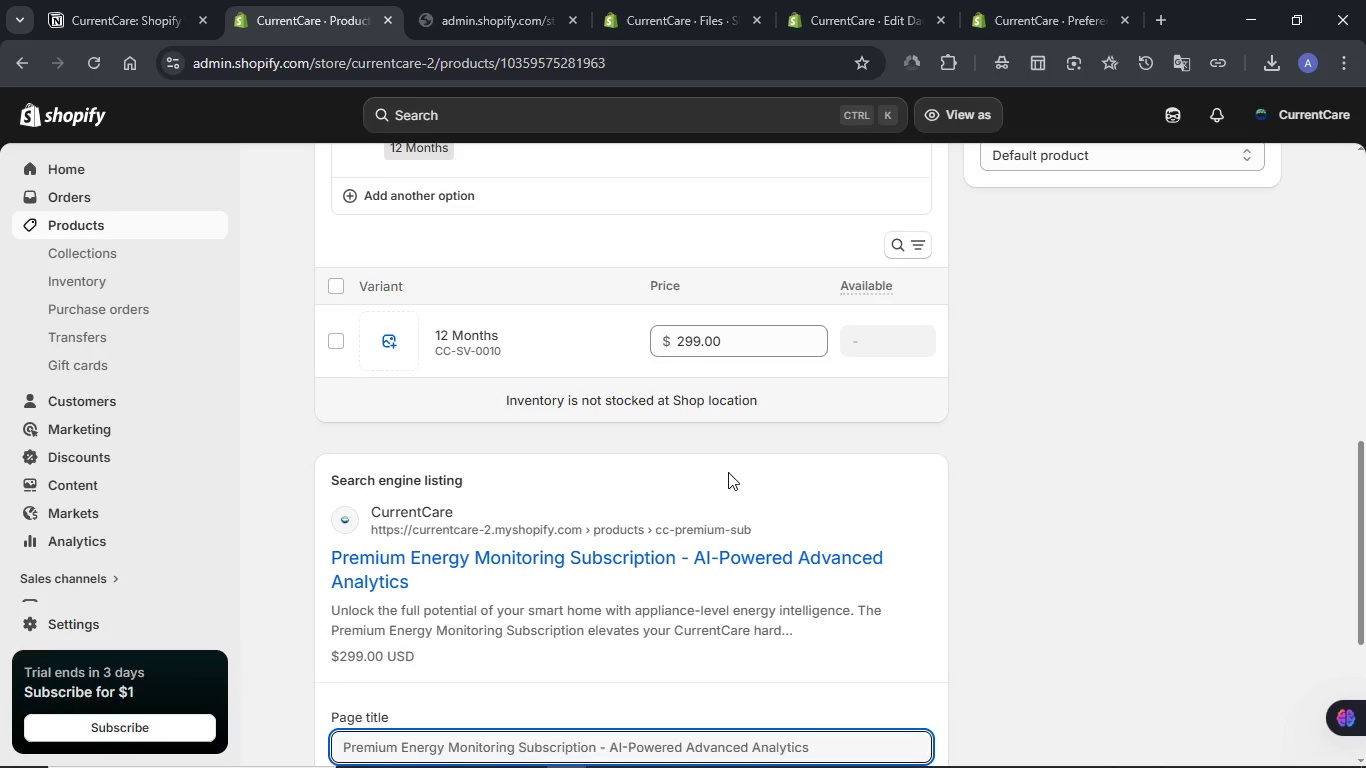 
scroll: coordinate [728, 472], scroll_direction: down, amount: 3.0
 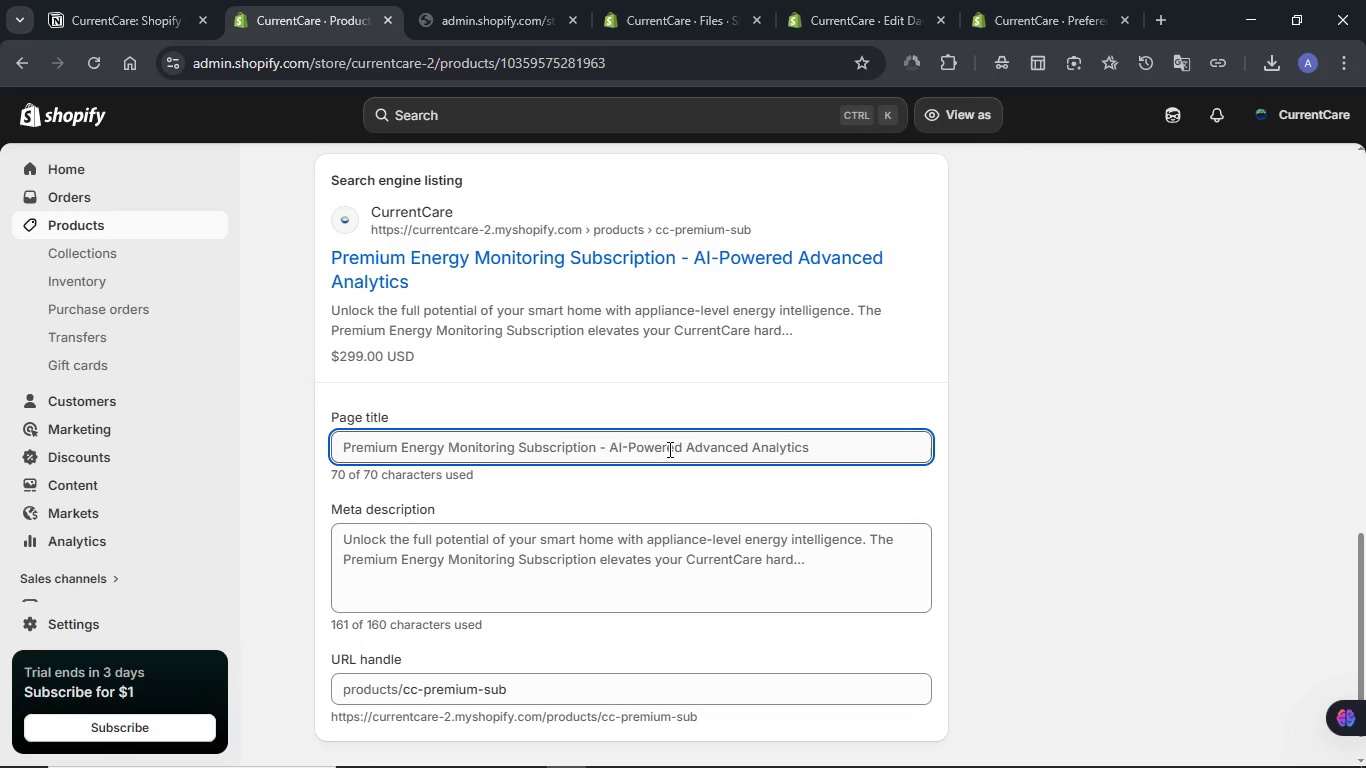 
left_click([668, 449])
 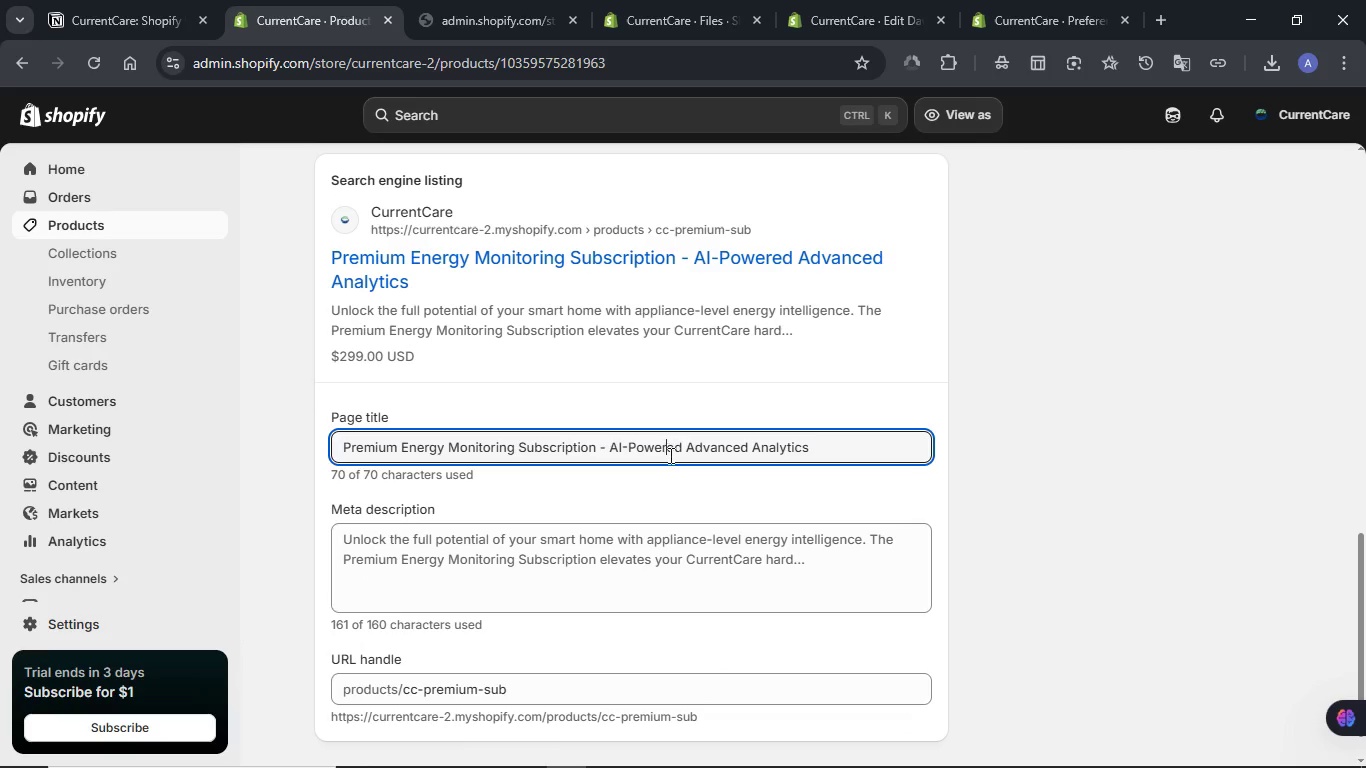 
key(Control+A)
 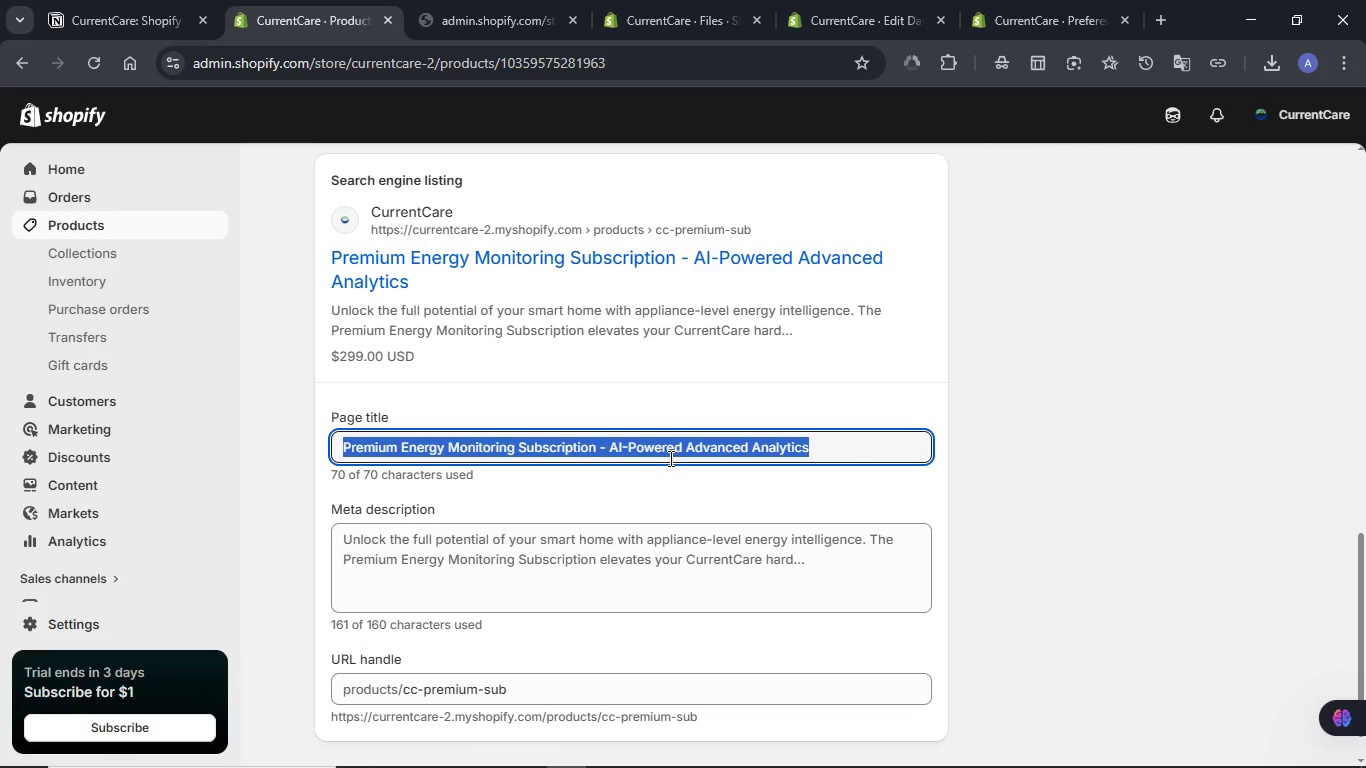 
key(Meta+V)
 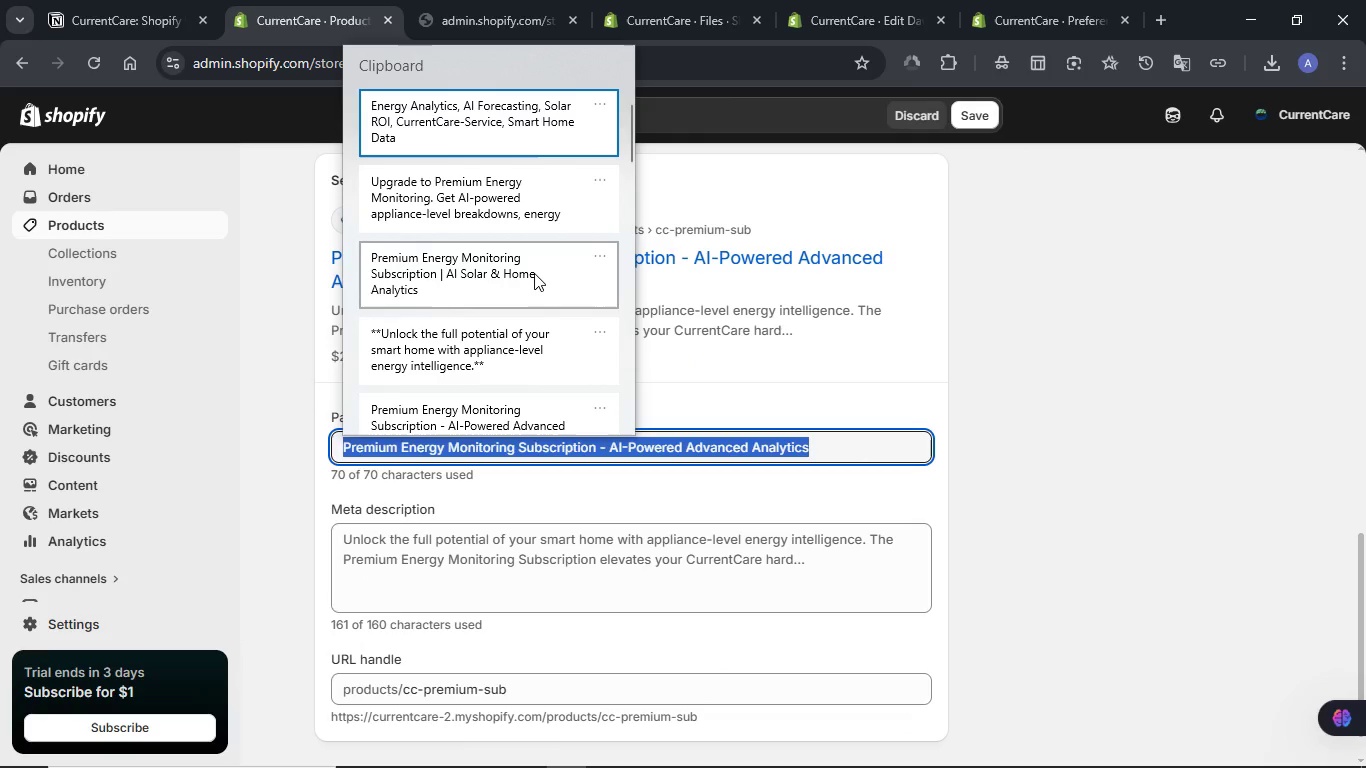 
left_click([534, 273])
 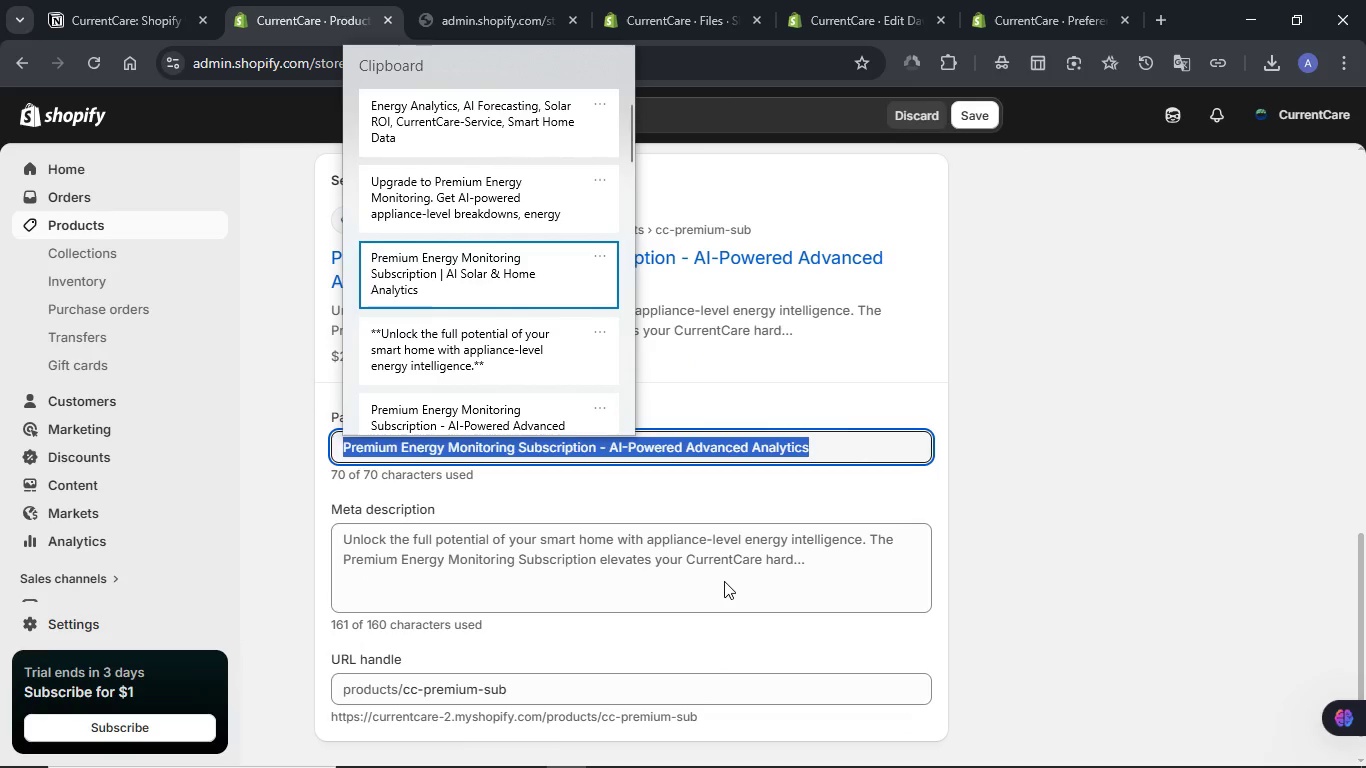 
key(Control+ControlLeft)
 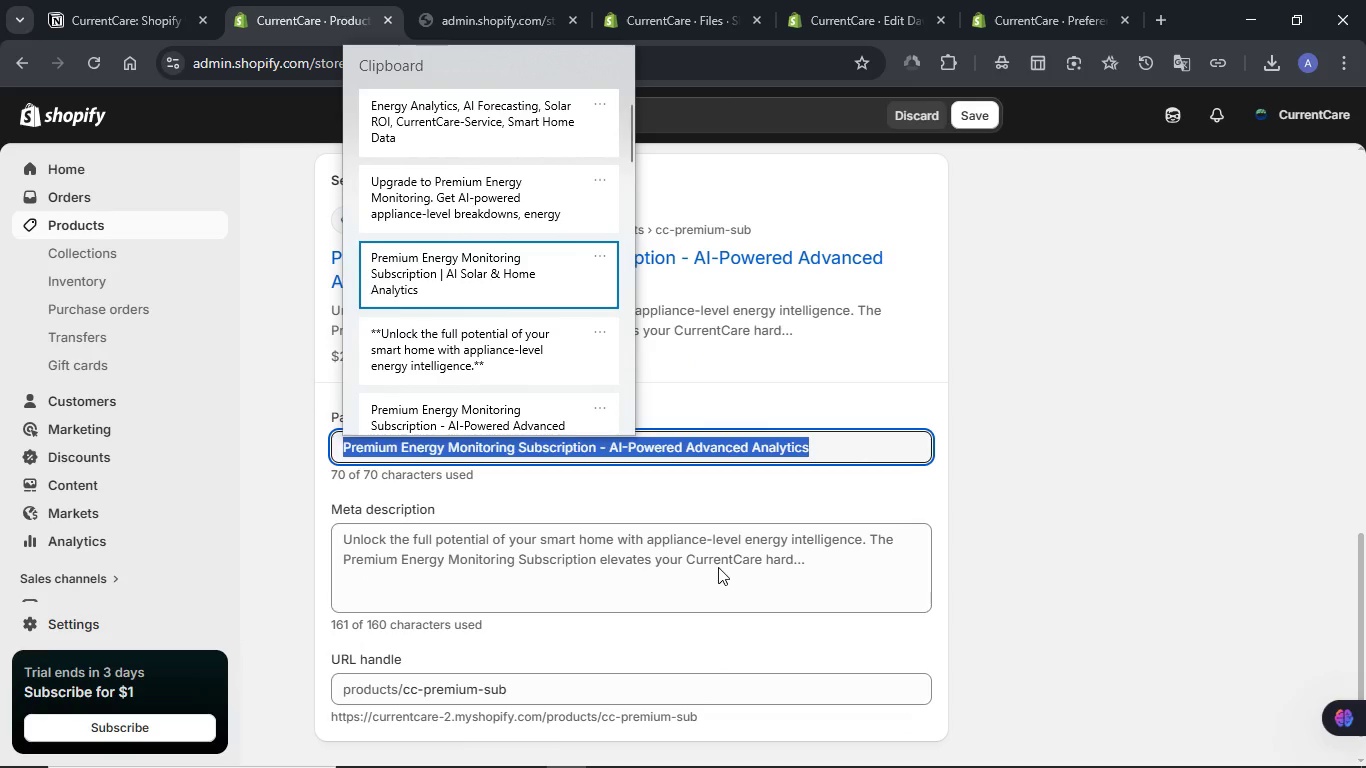 
hold_key(key=V, duration=2.91)
 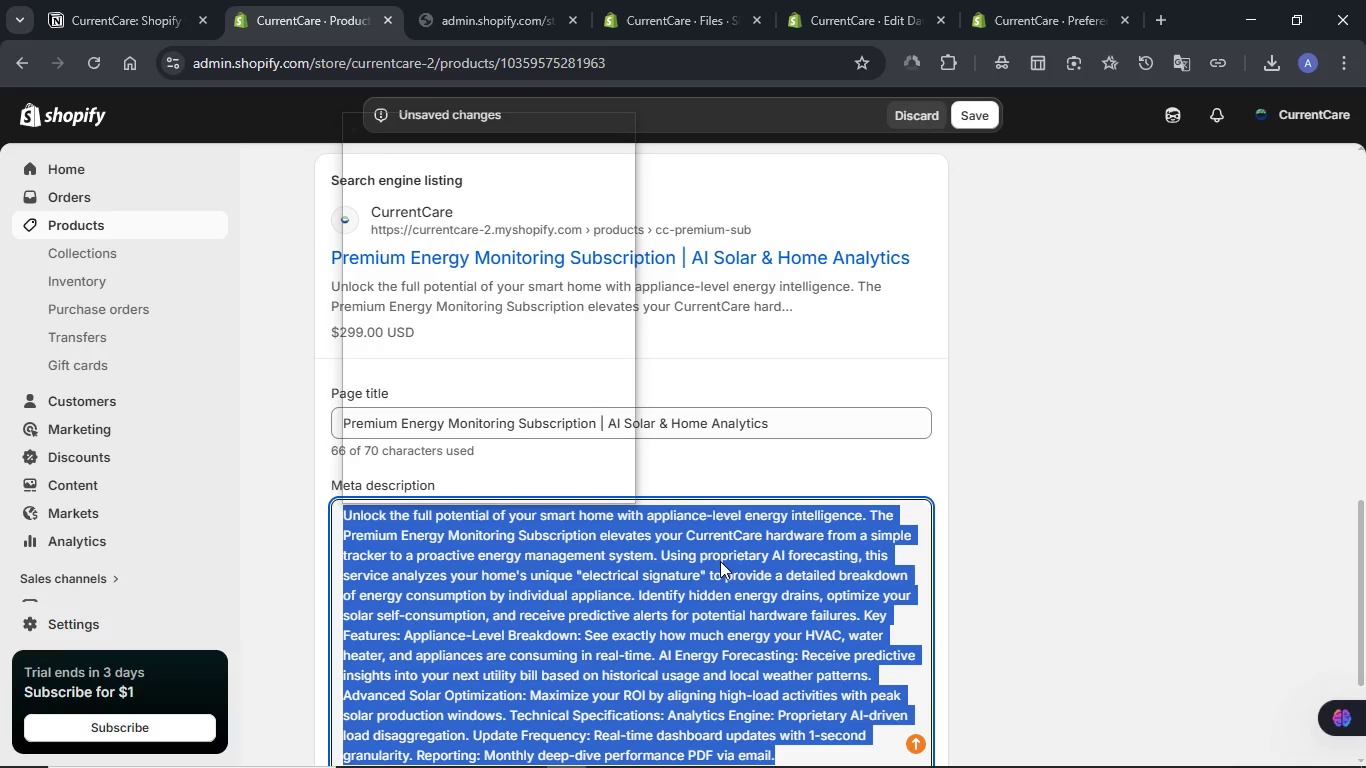 
left_click([718, 567])
 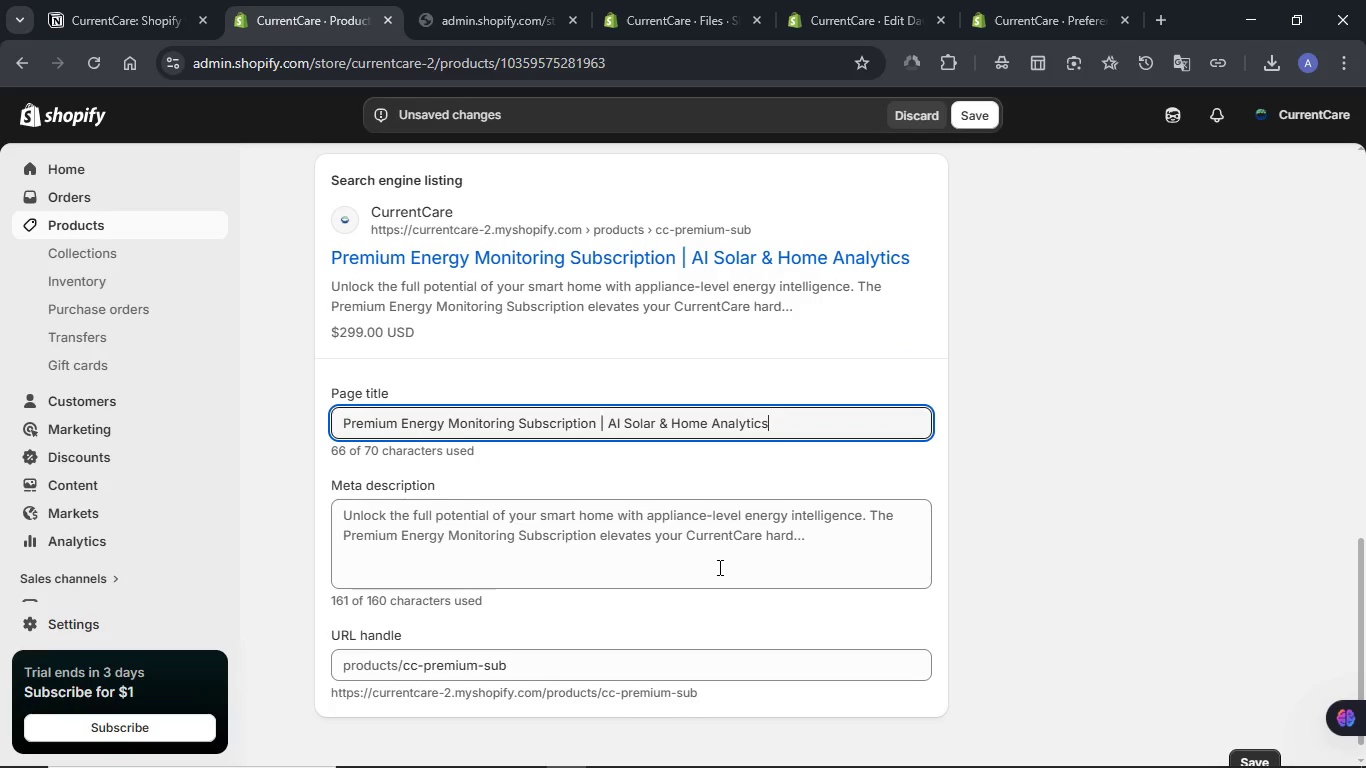 
key(Control+A)
 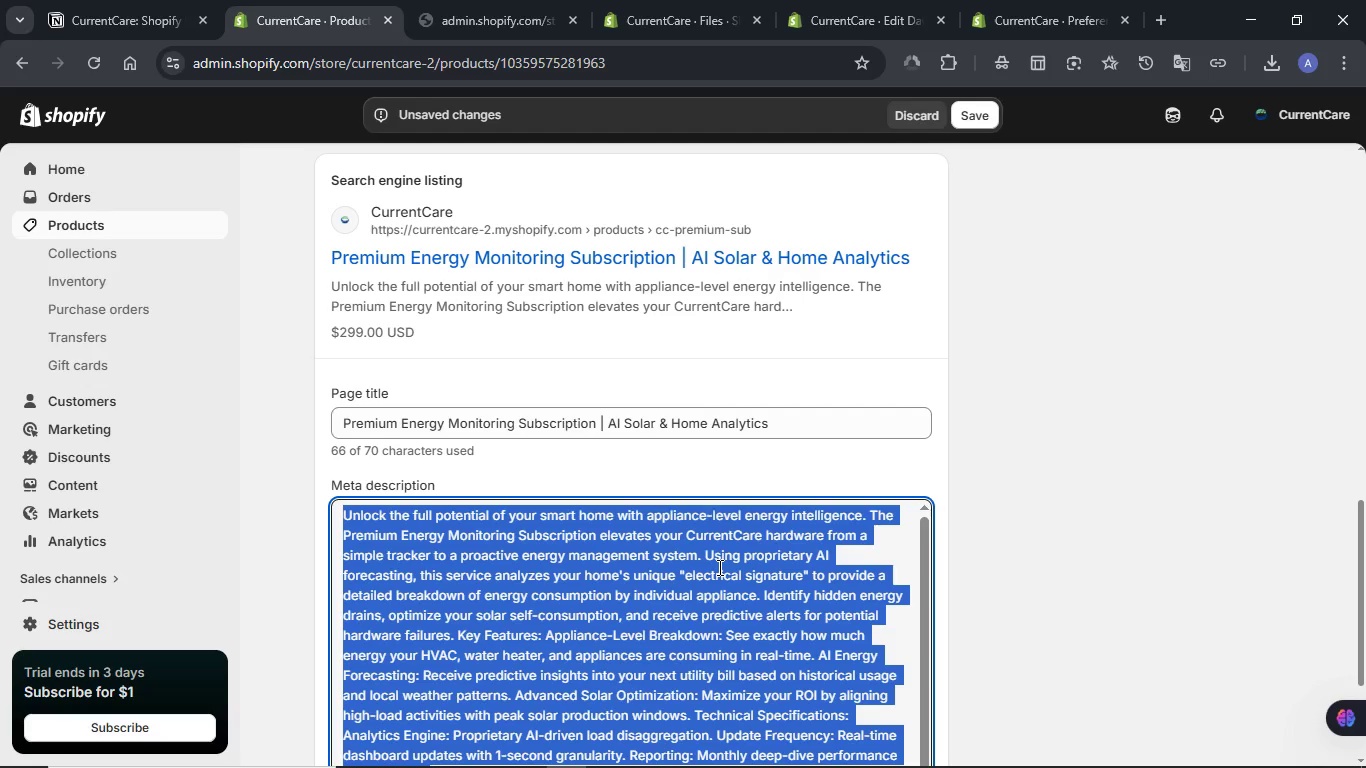 
hold_key(key=MetaLeft, duration=1.05)
 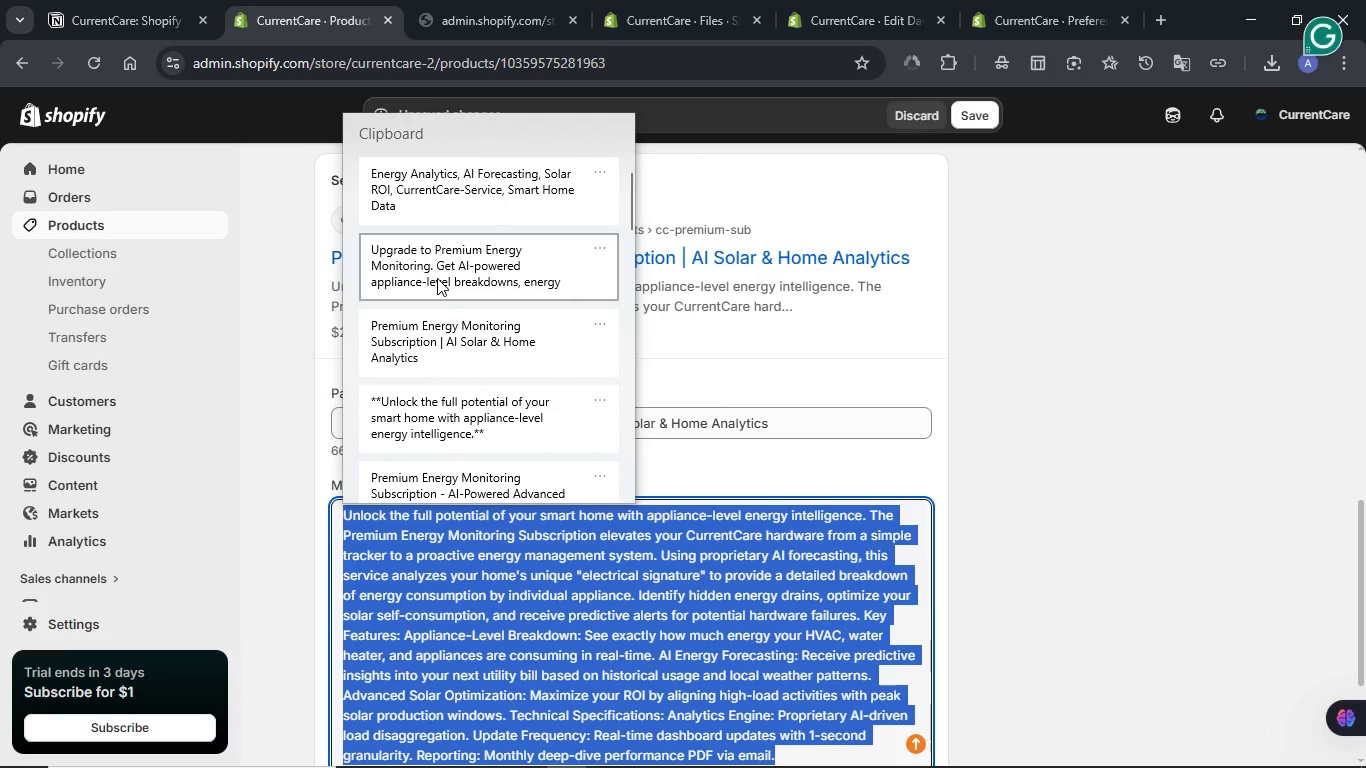 
left_click([437, 278])
 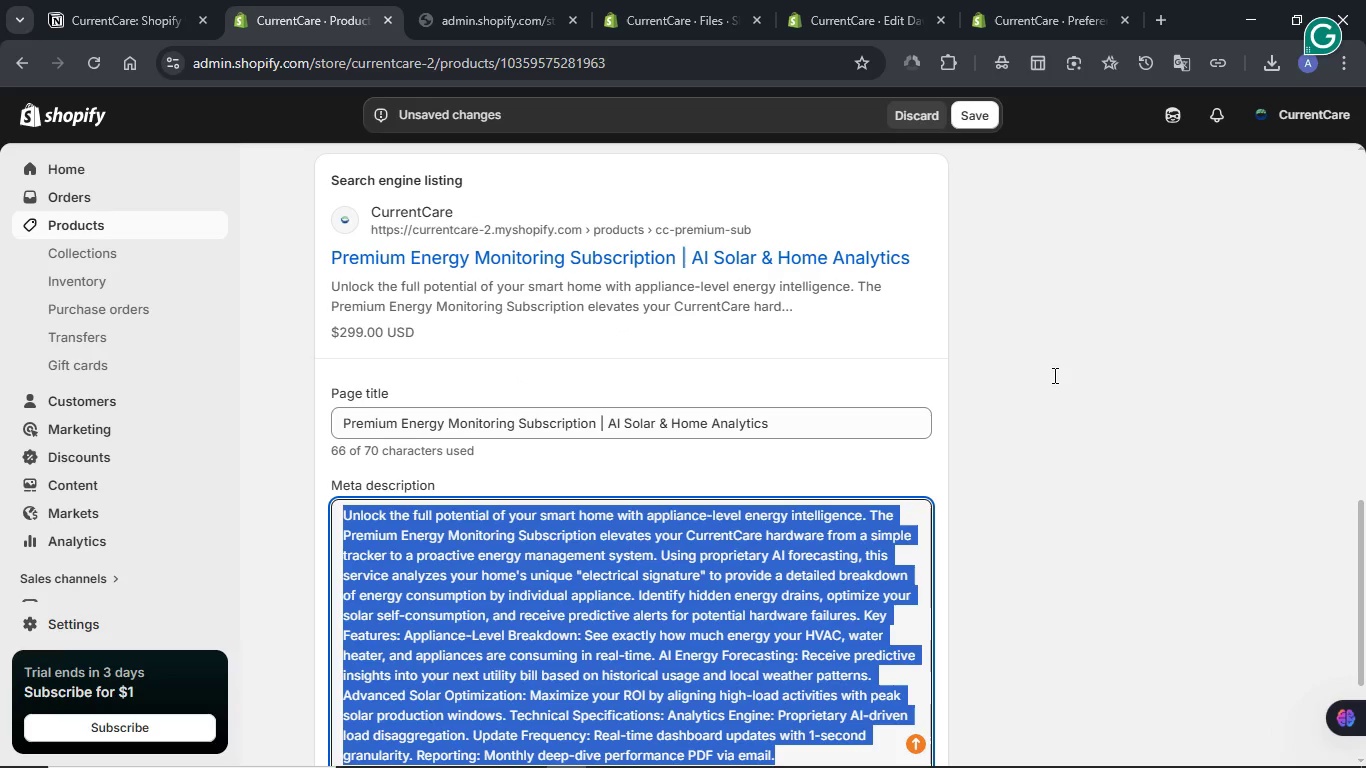 
key(Control+ControlLeft)
 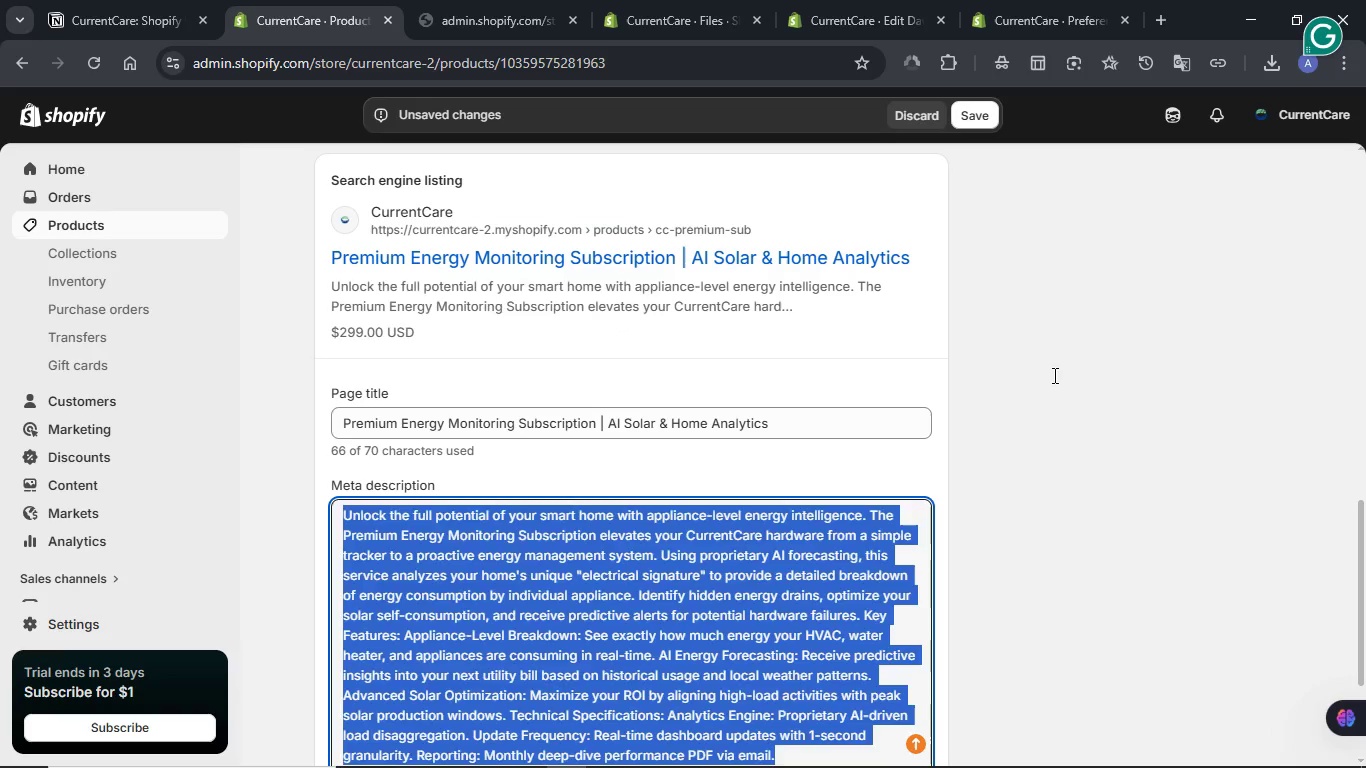 
key(Control+V)
 